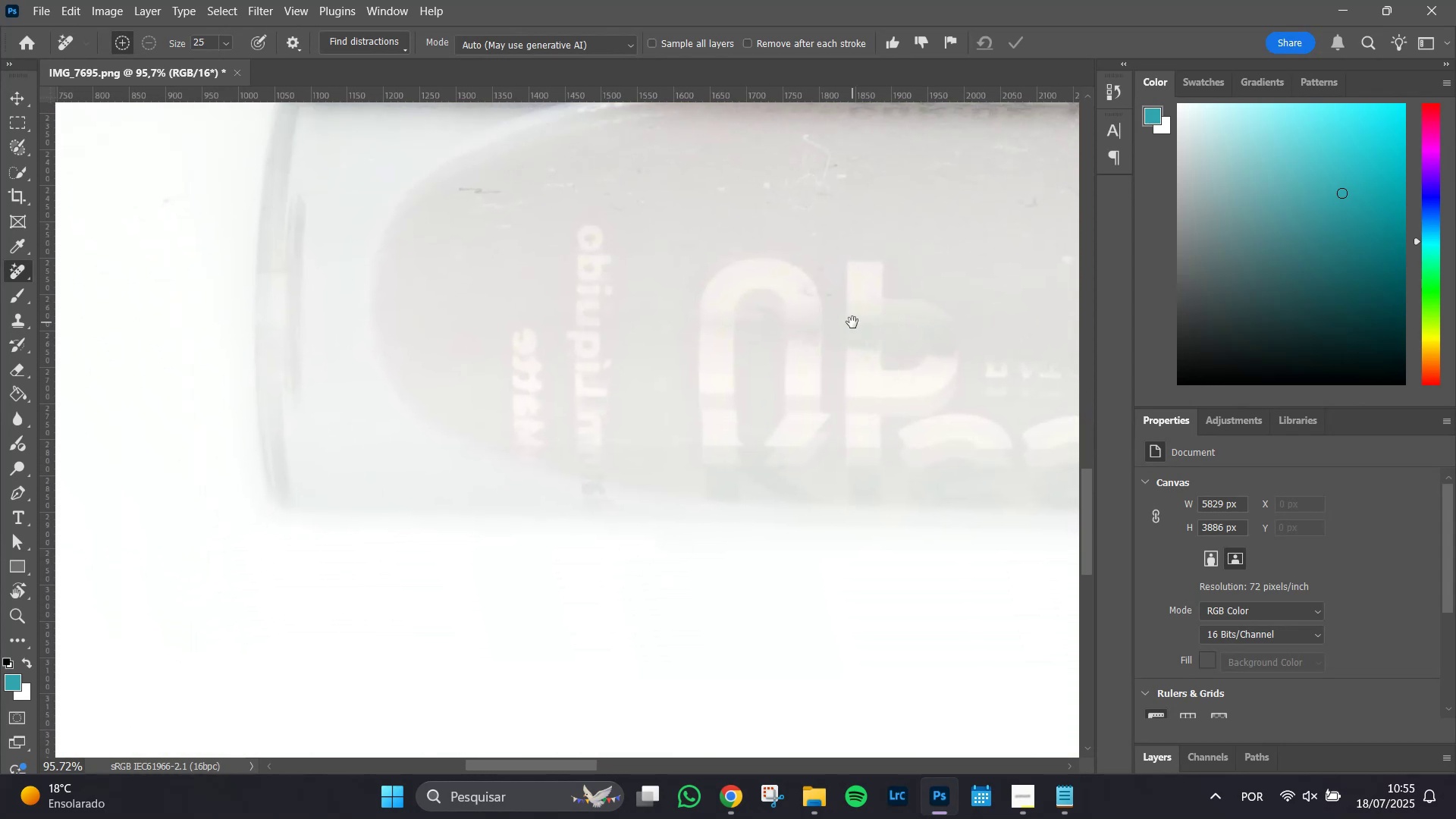 
key(Space)
 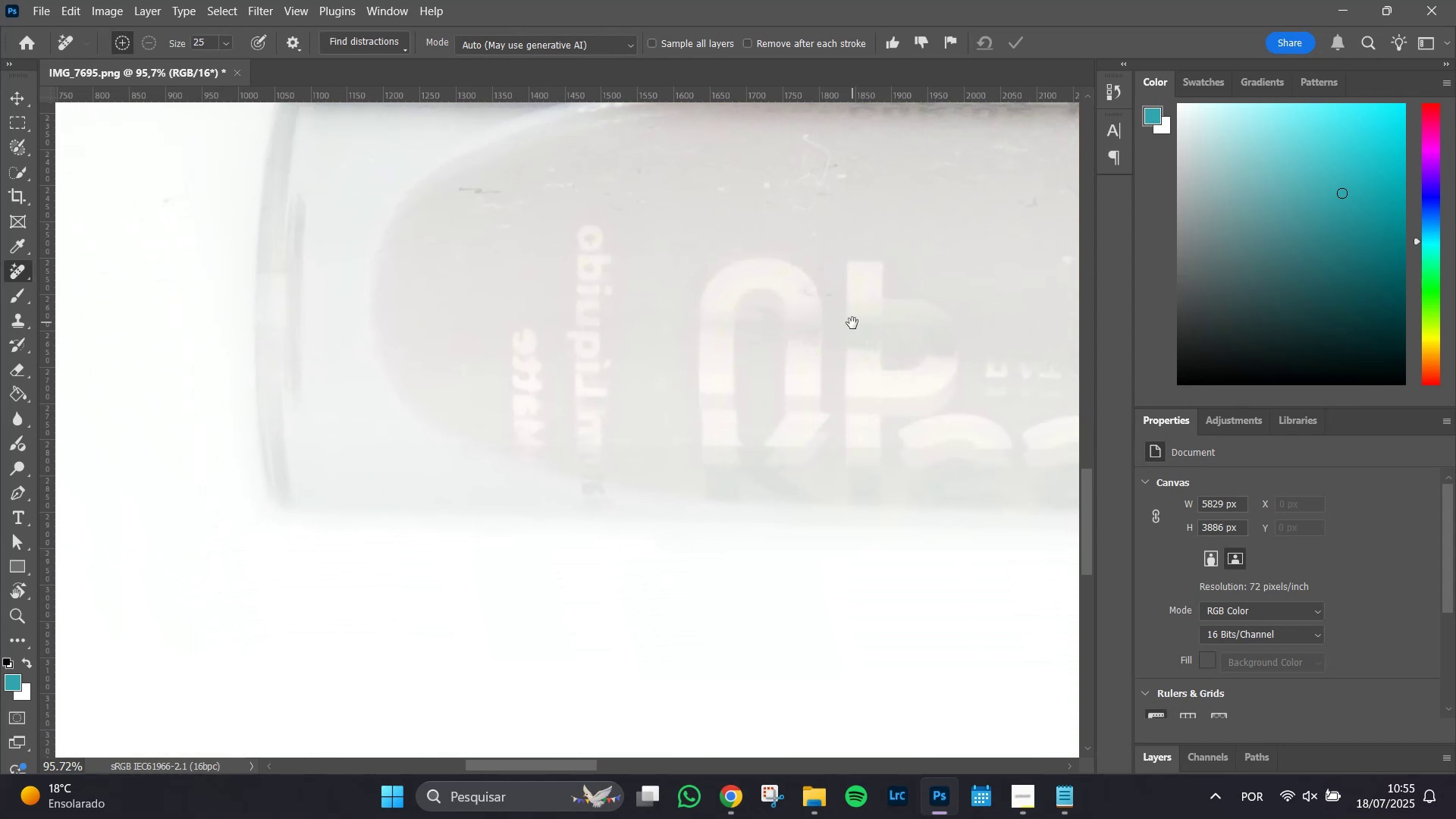 
key(Space)
 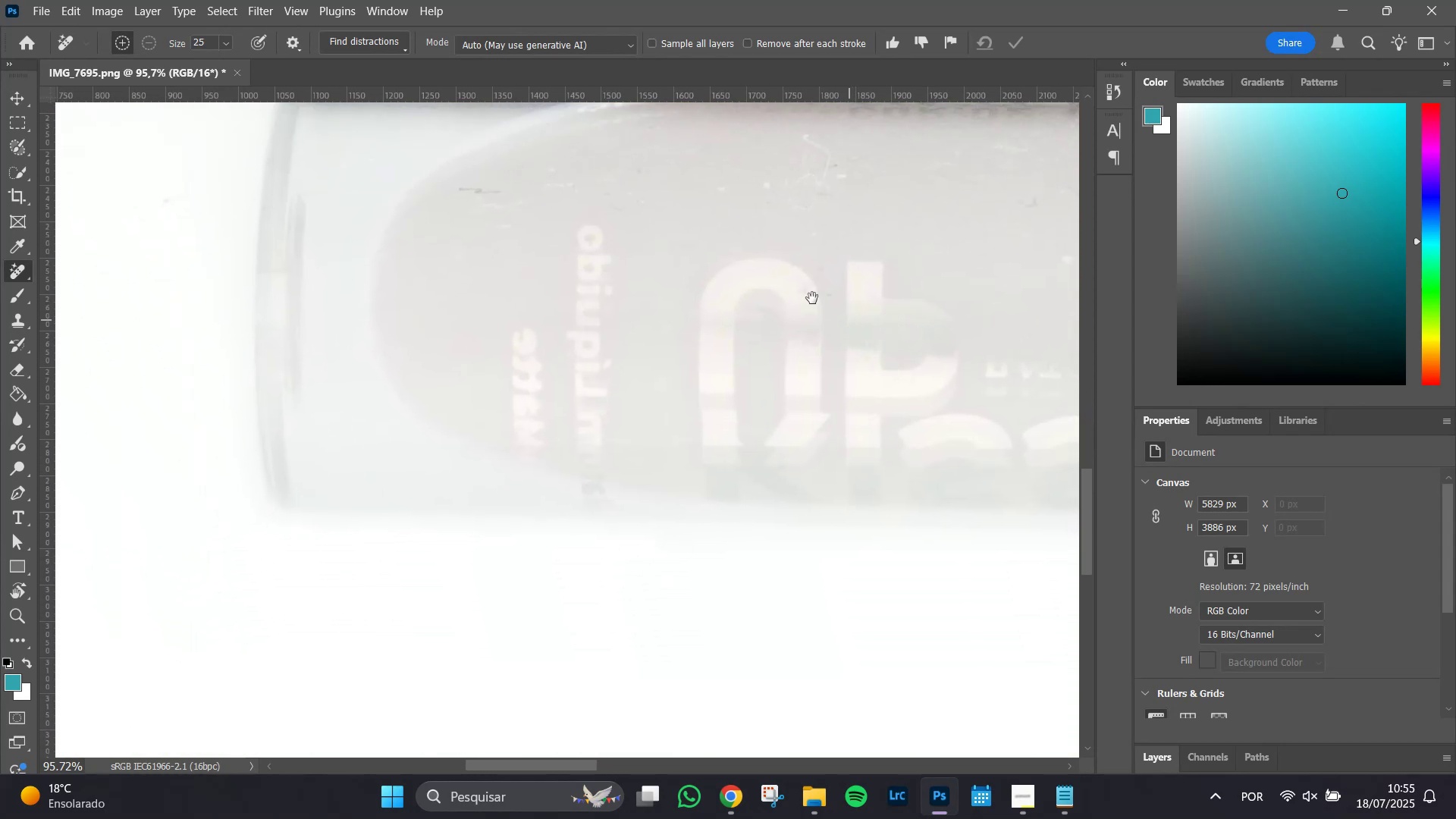 
key(Space)
 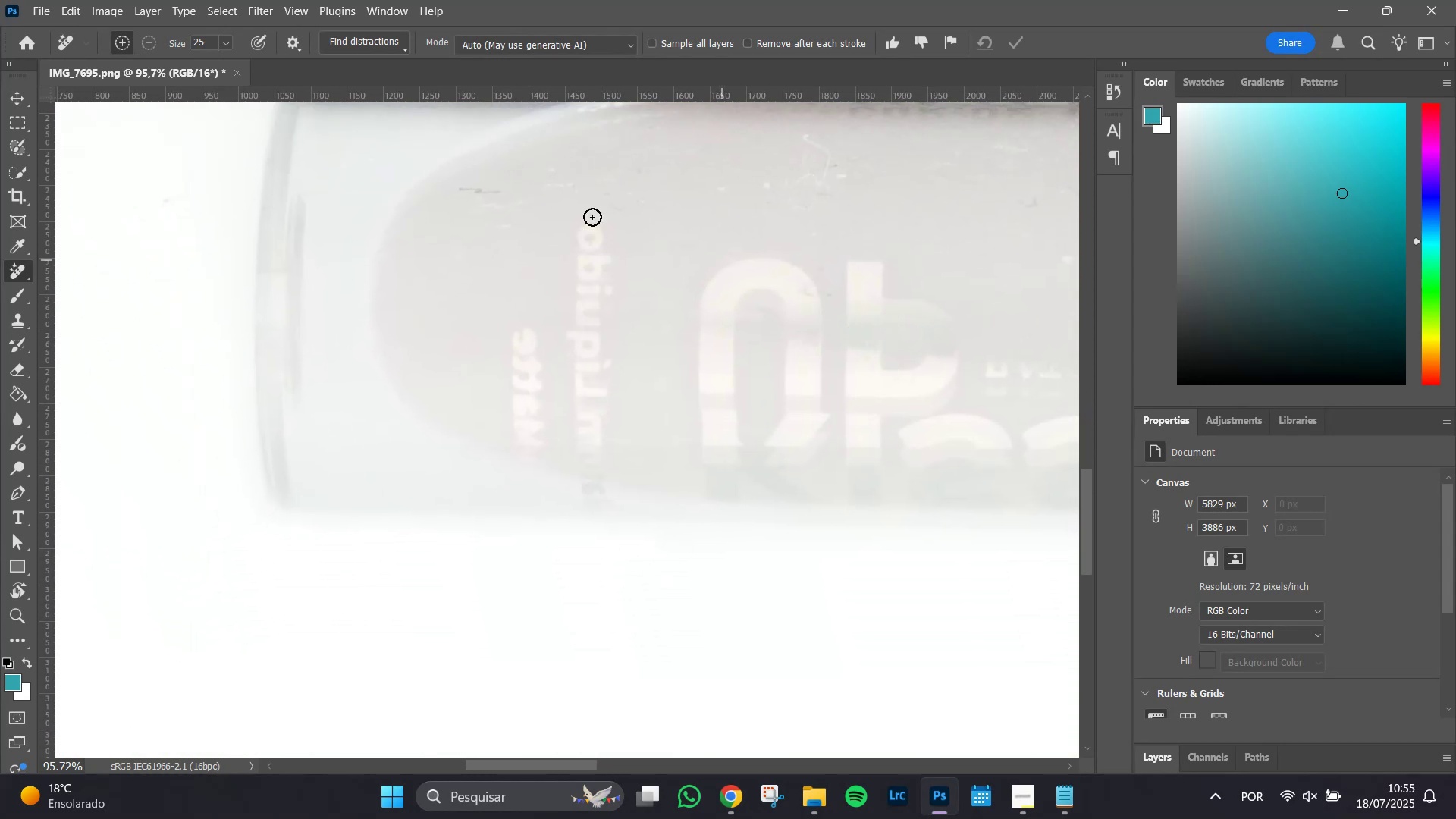 
key(Space)
 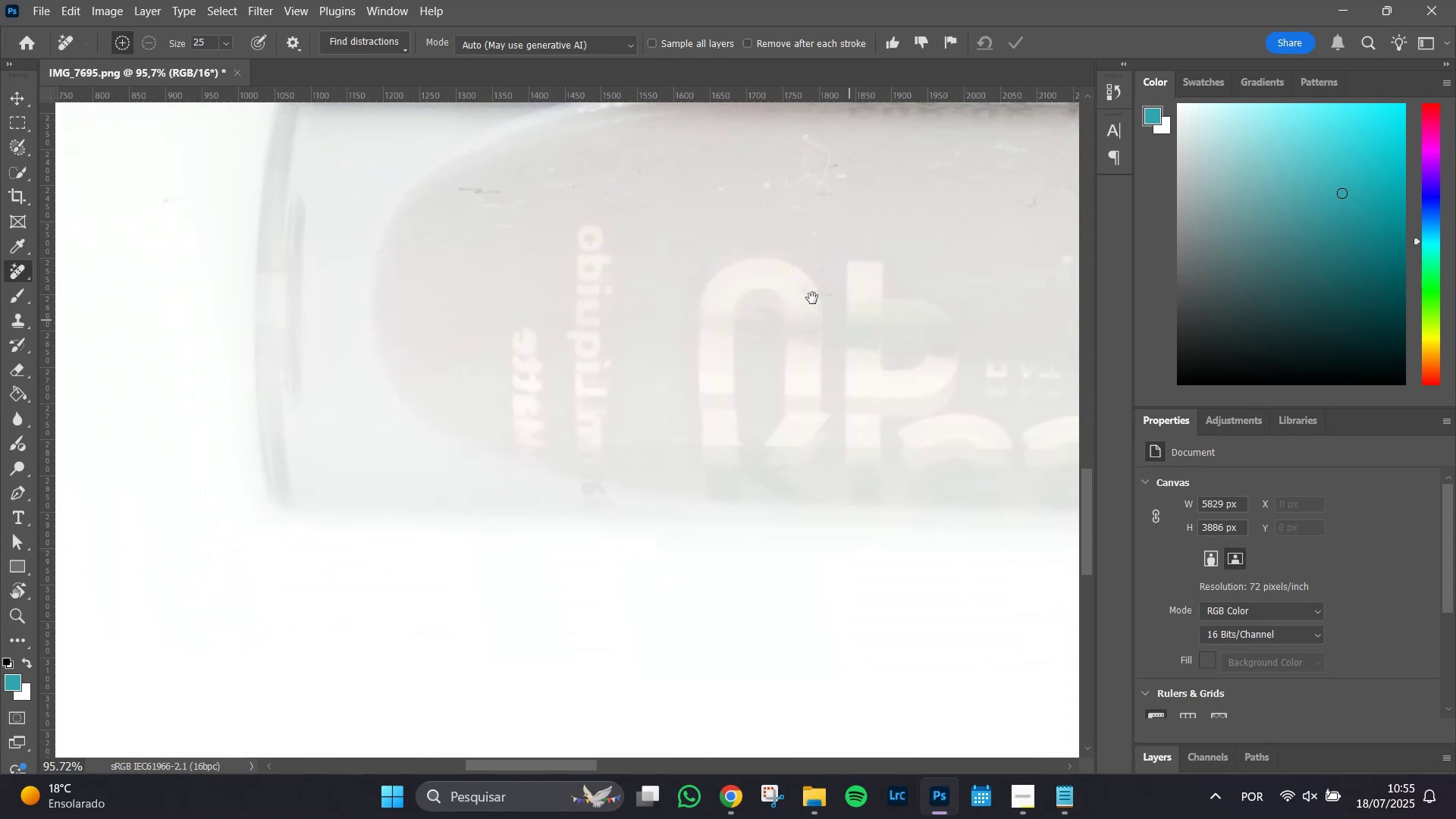 
key(Space)
 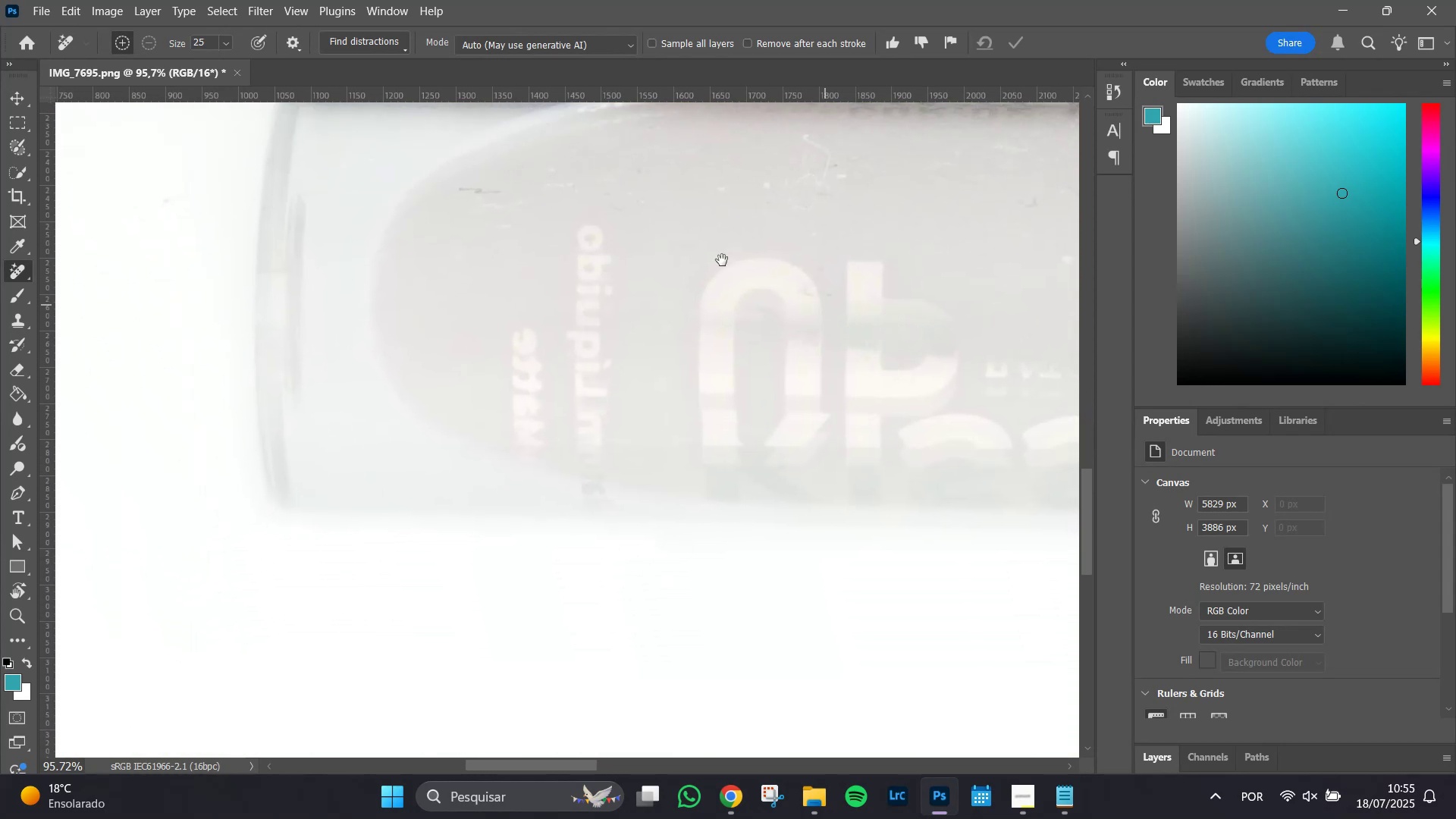 
key(Space)
 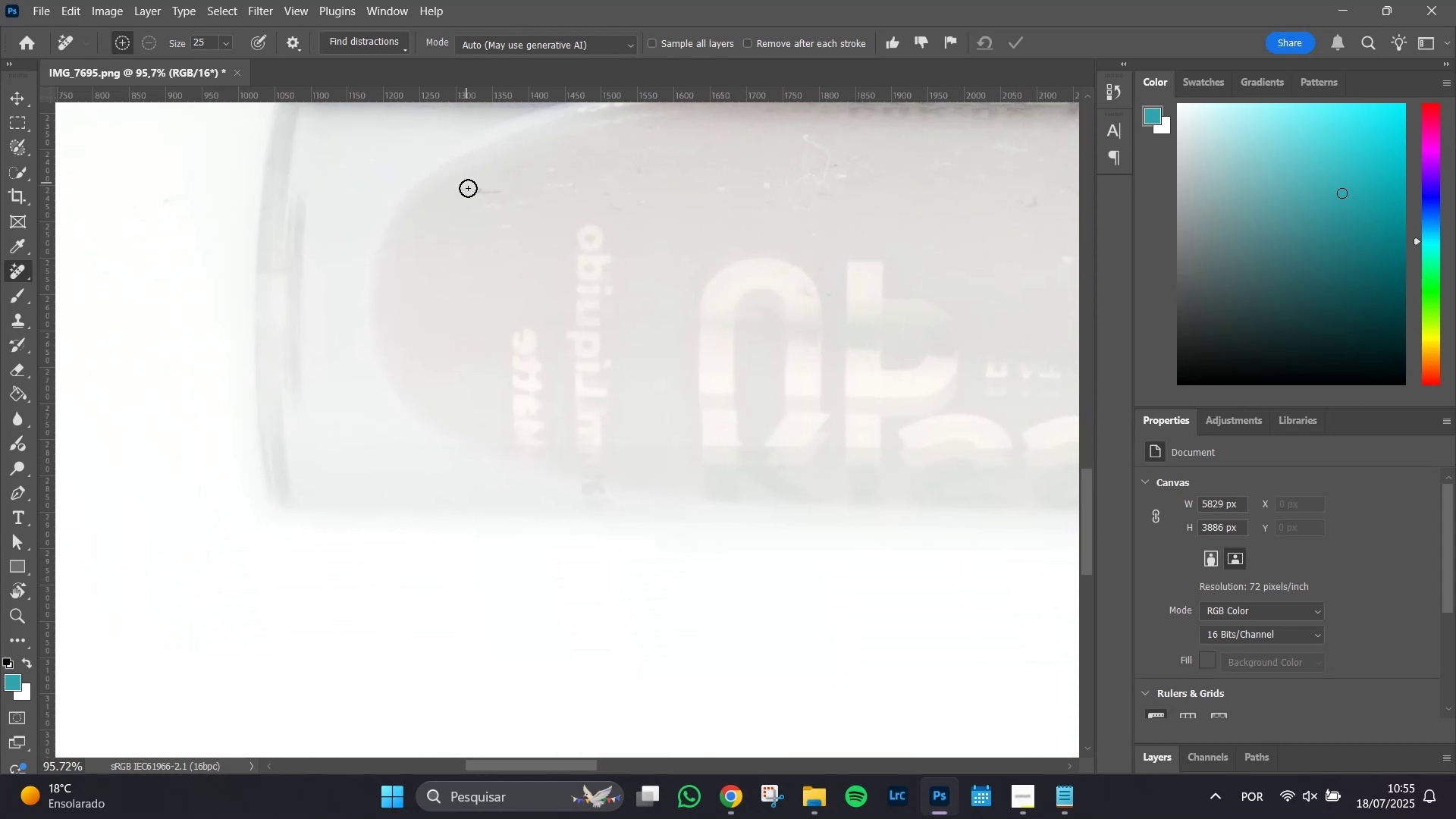 
left_click_drag(start_coordinate=[467, 190], to_coordinate=[511, 184])
 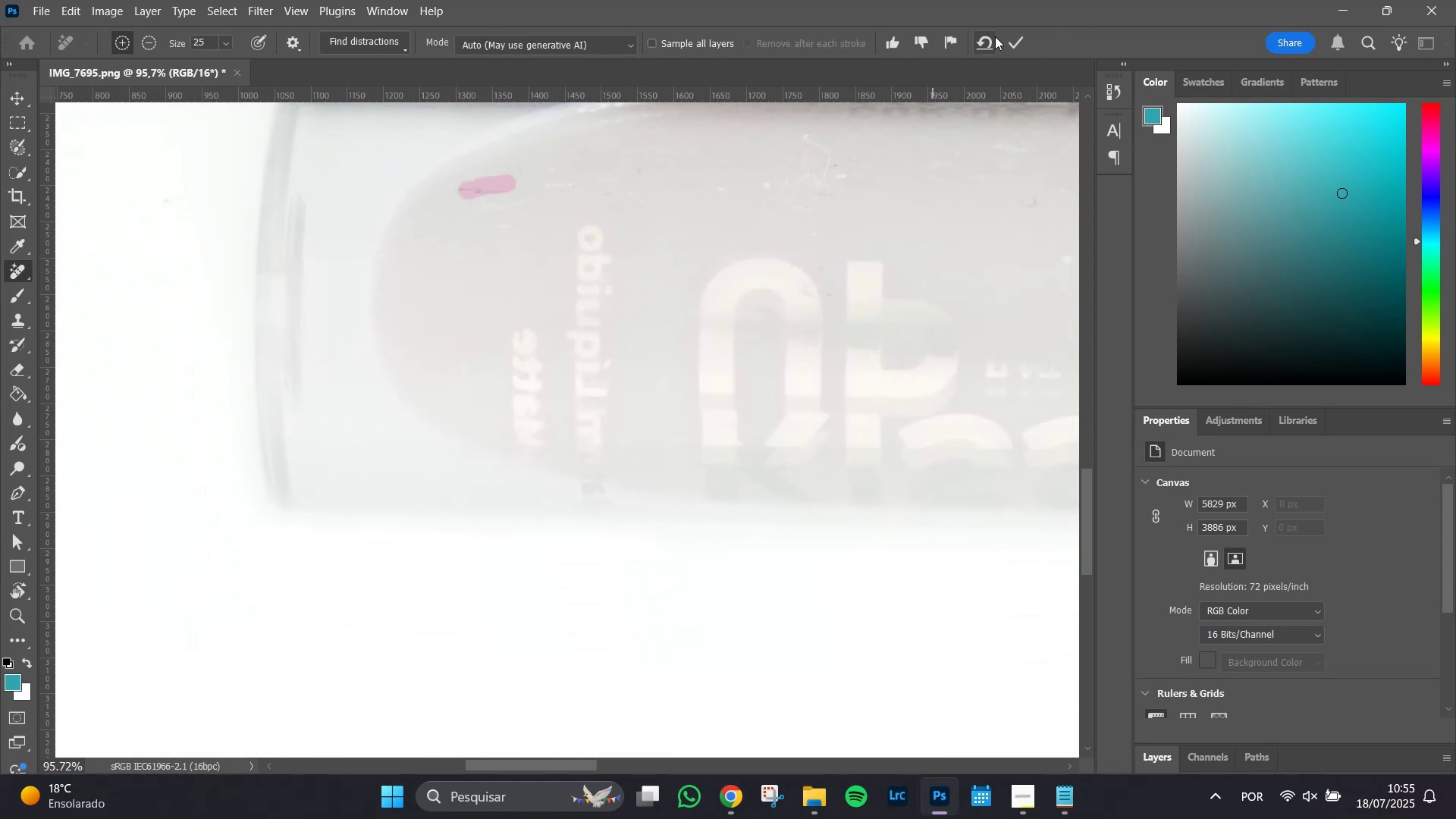 
left_click([1018, 40])
 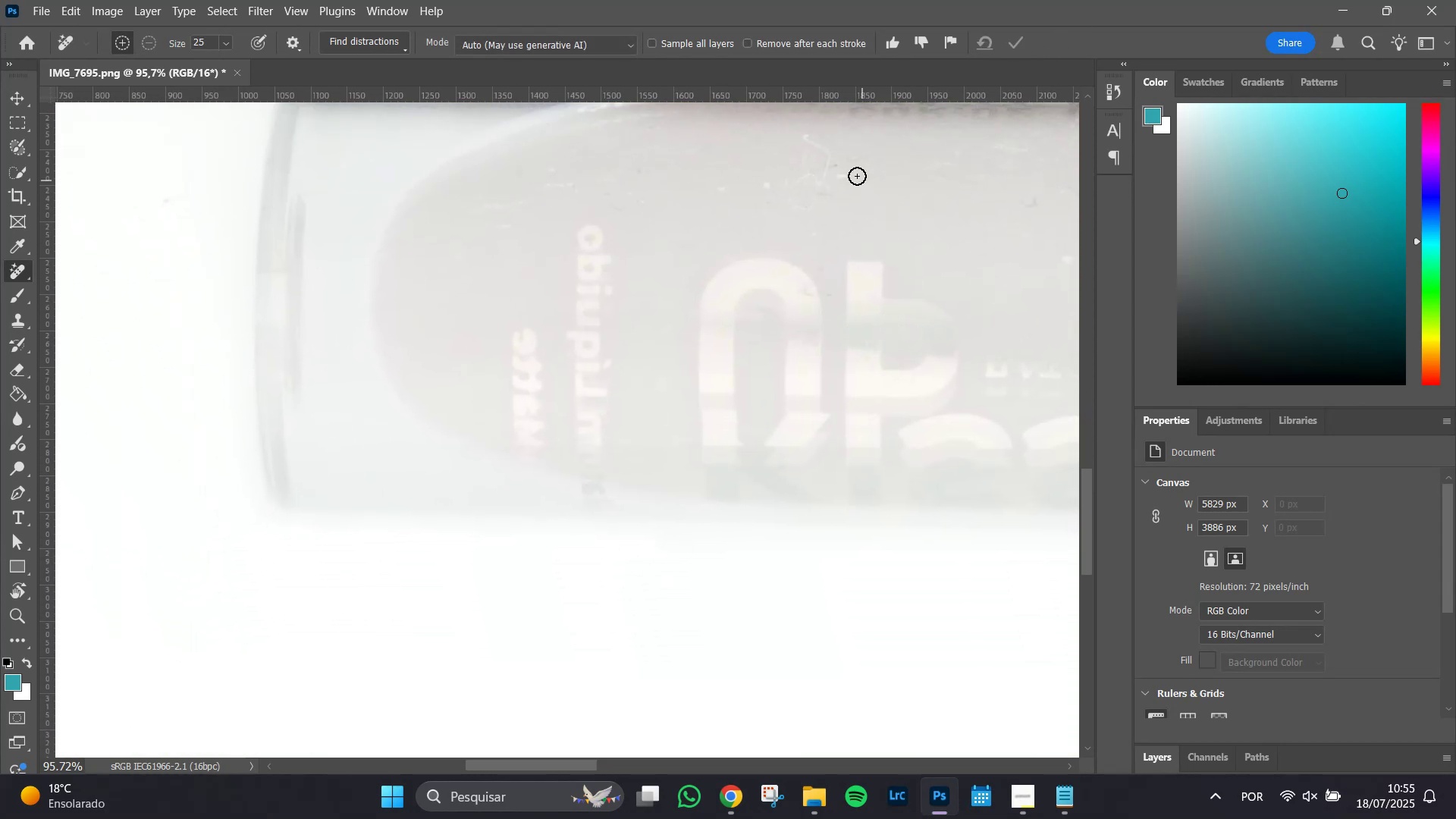 
left_click_drag(start_coordinate=[808, 137], to_coordinate=[814, 184])
 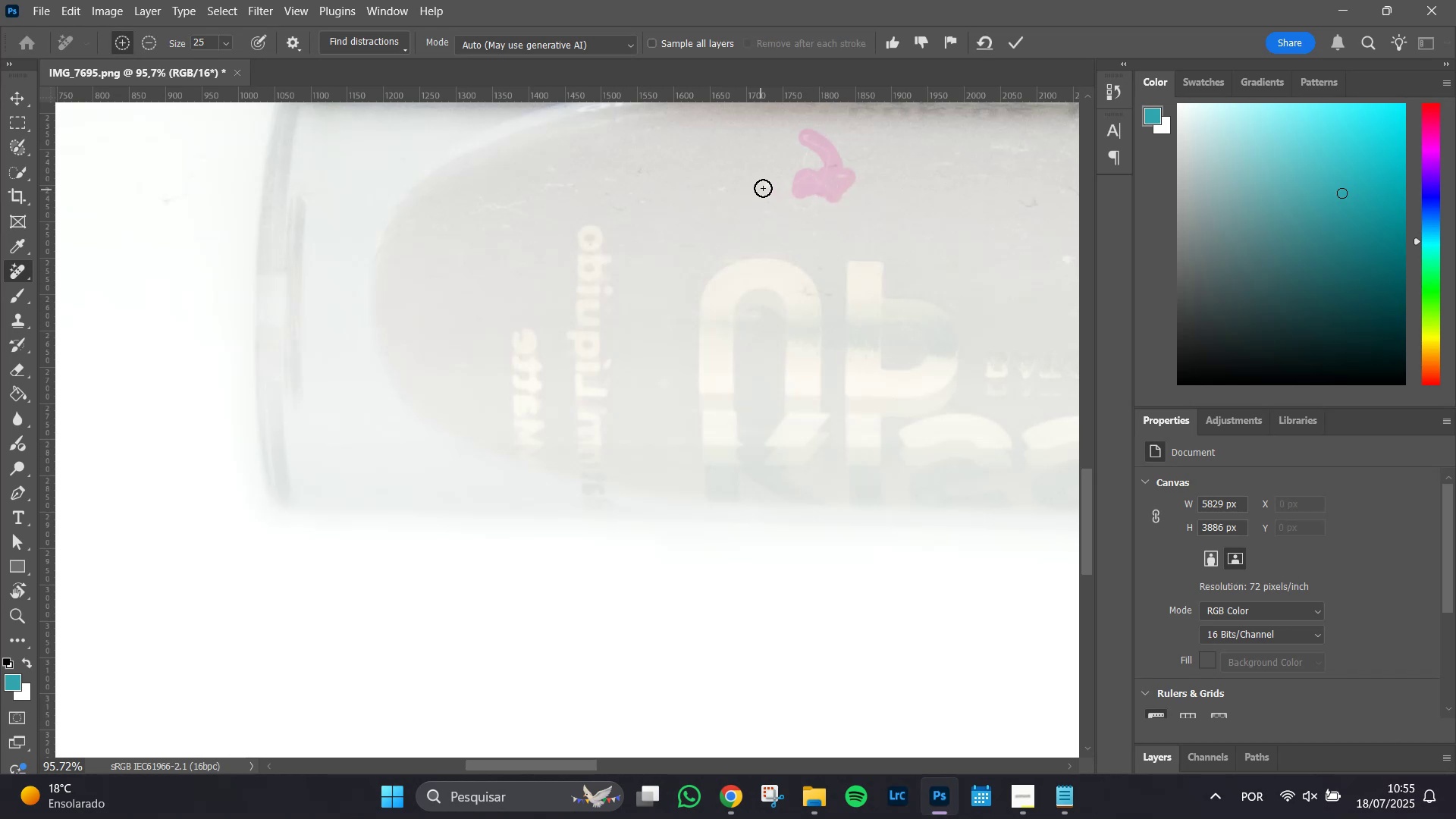 
left_click([765, 186])
 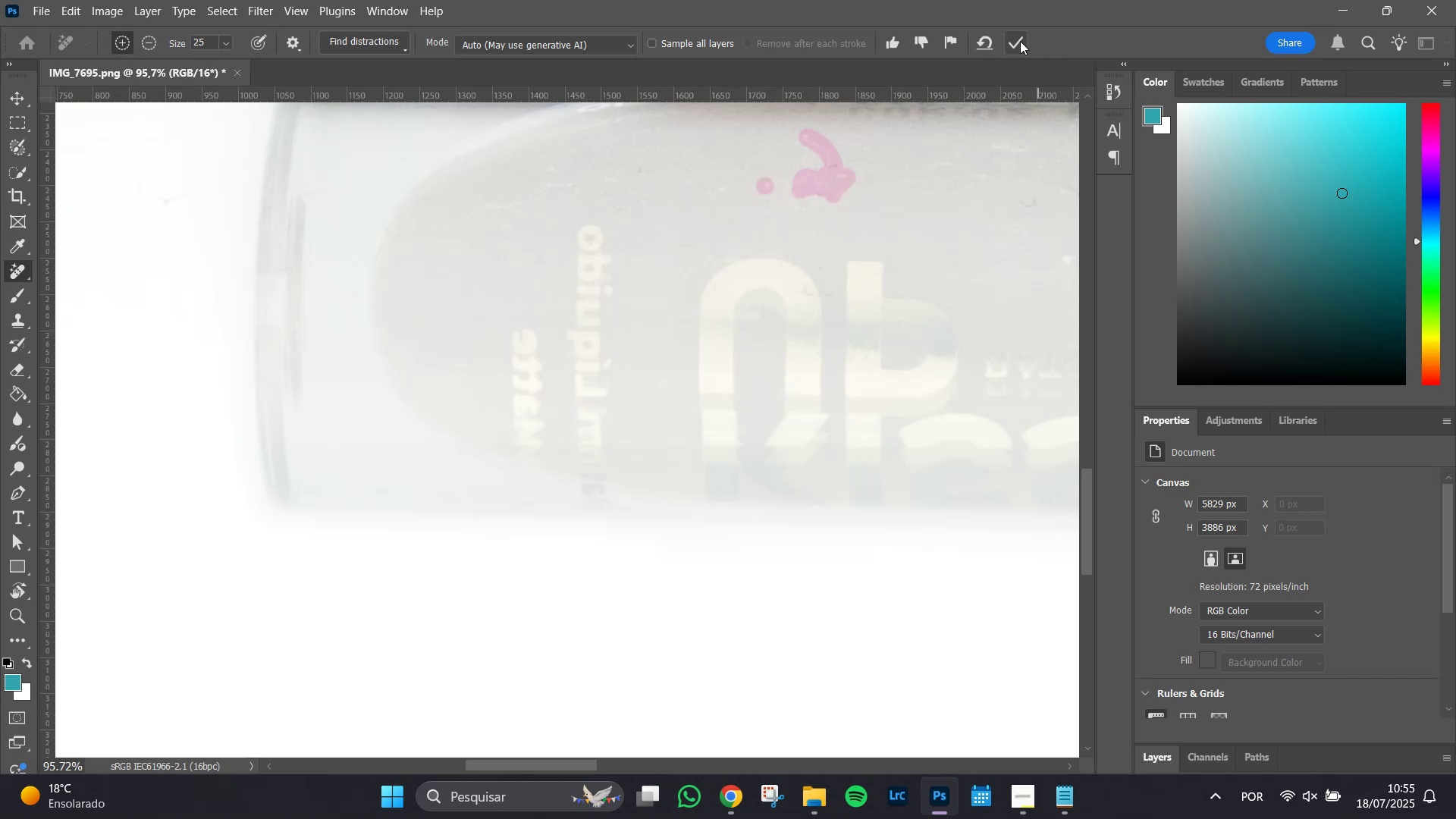 
left_click([1014, 36])
 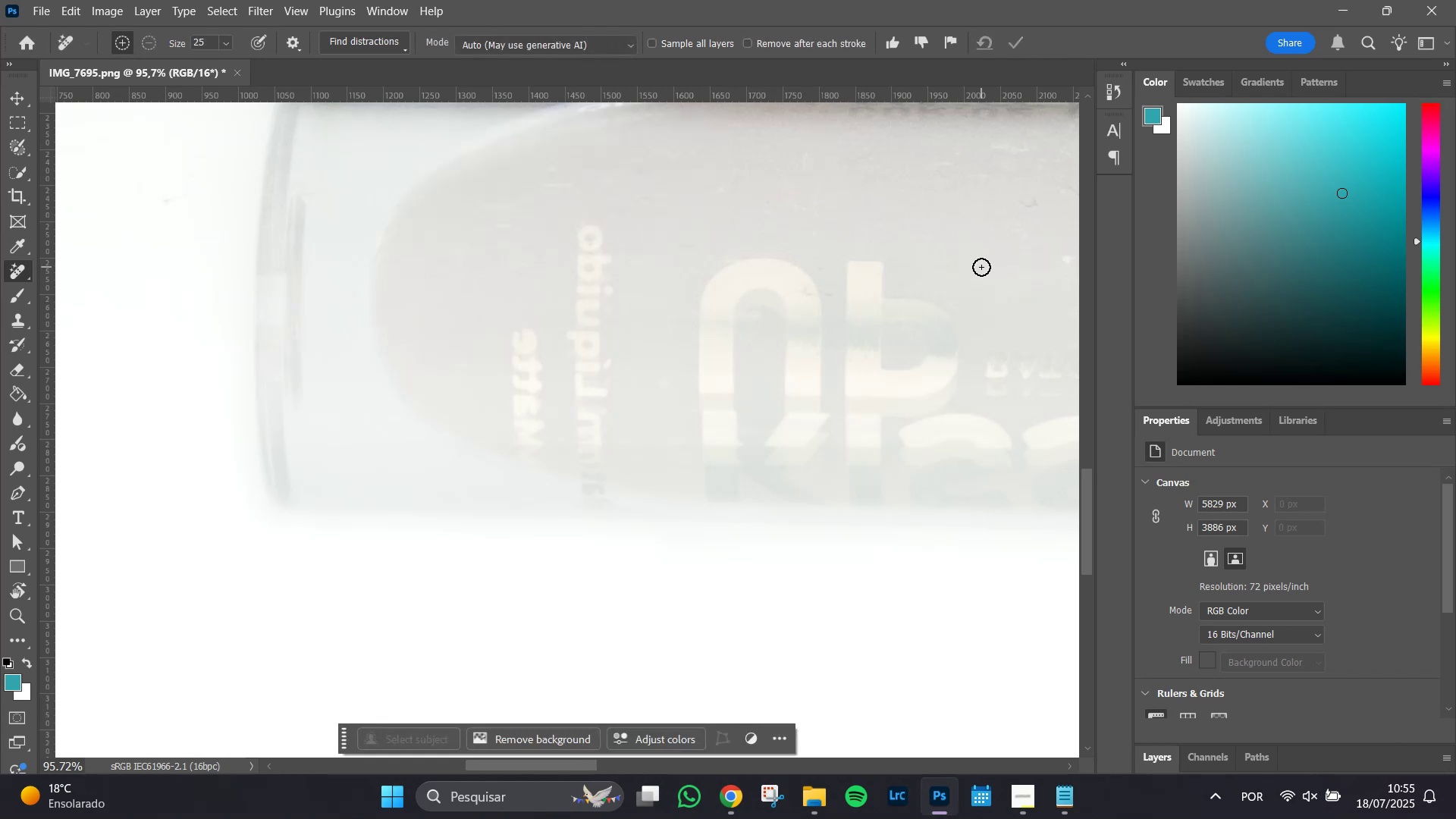 
hold_key(key=Space, duration=1.51)
 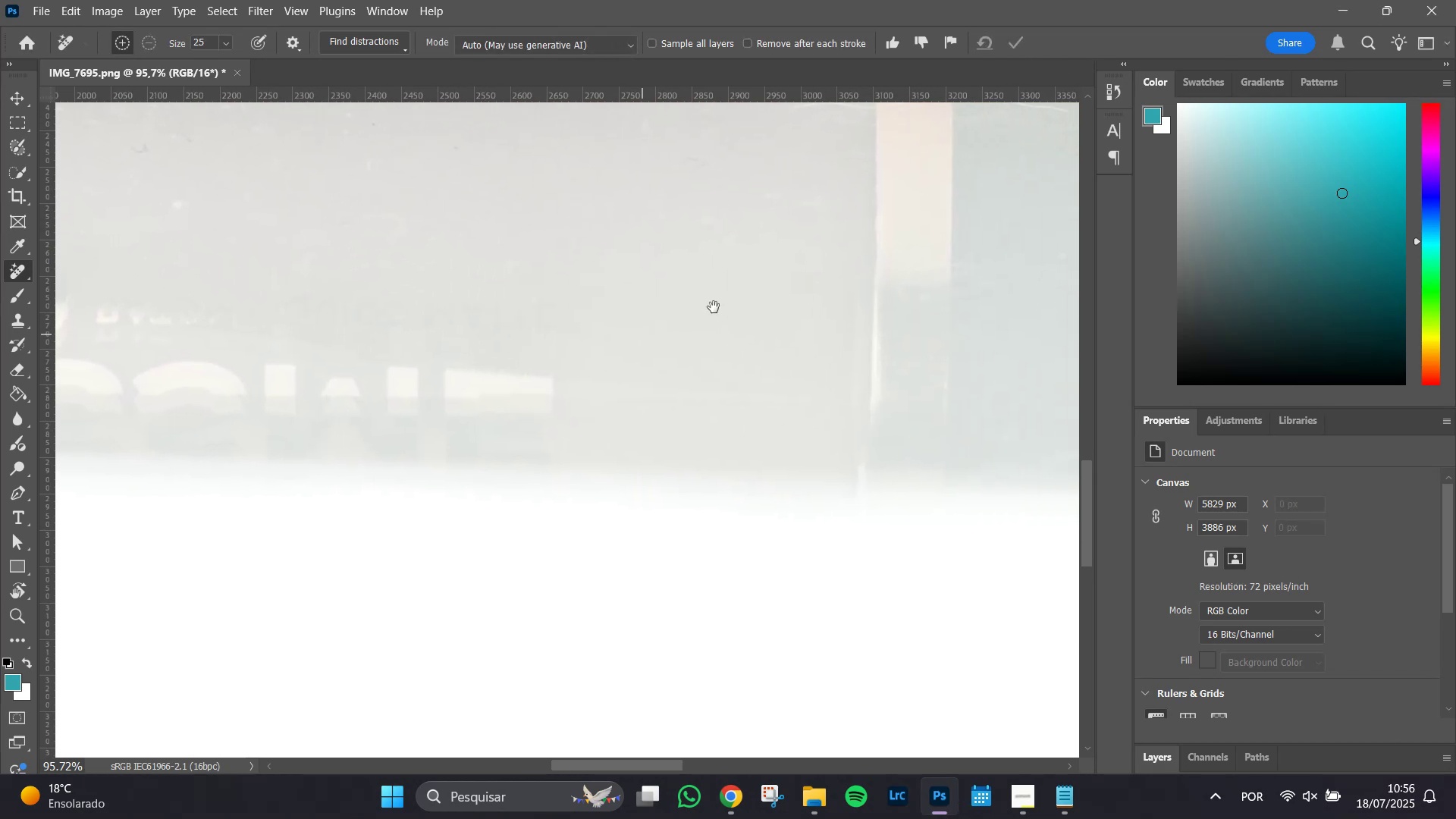 
left_click_drag(start_coordinate=[1042, 322], to_coordinate=[381, 370])
 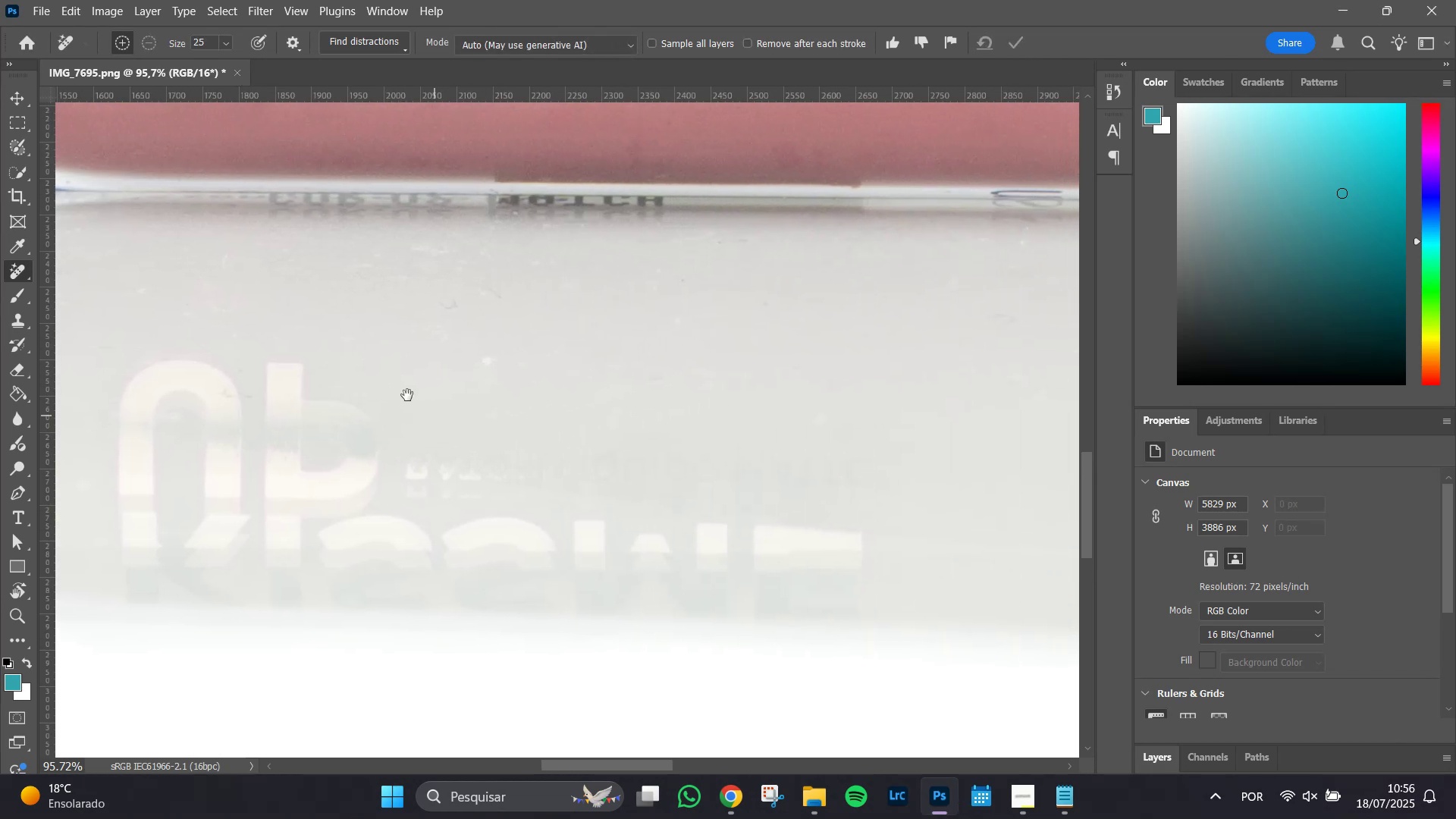 
hold_key(key=Space, duration=1.51)
 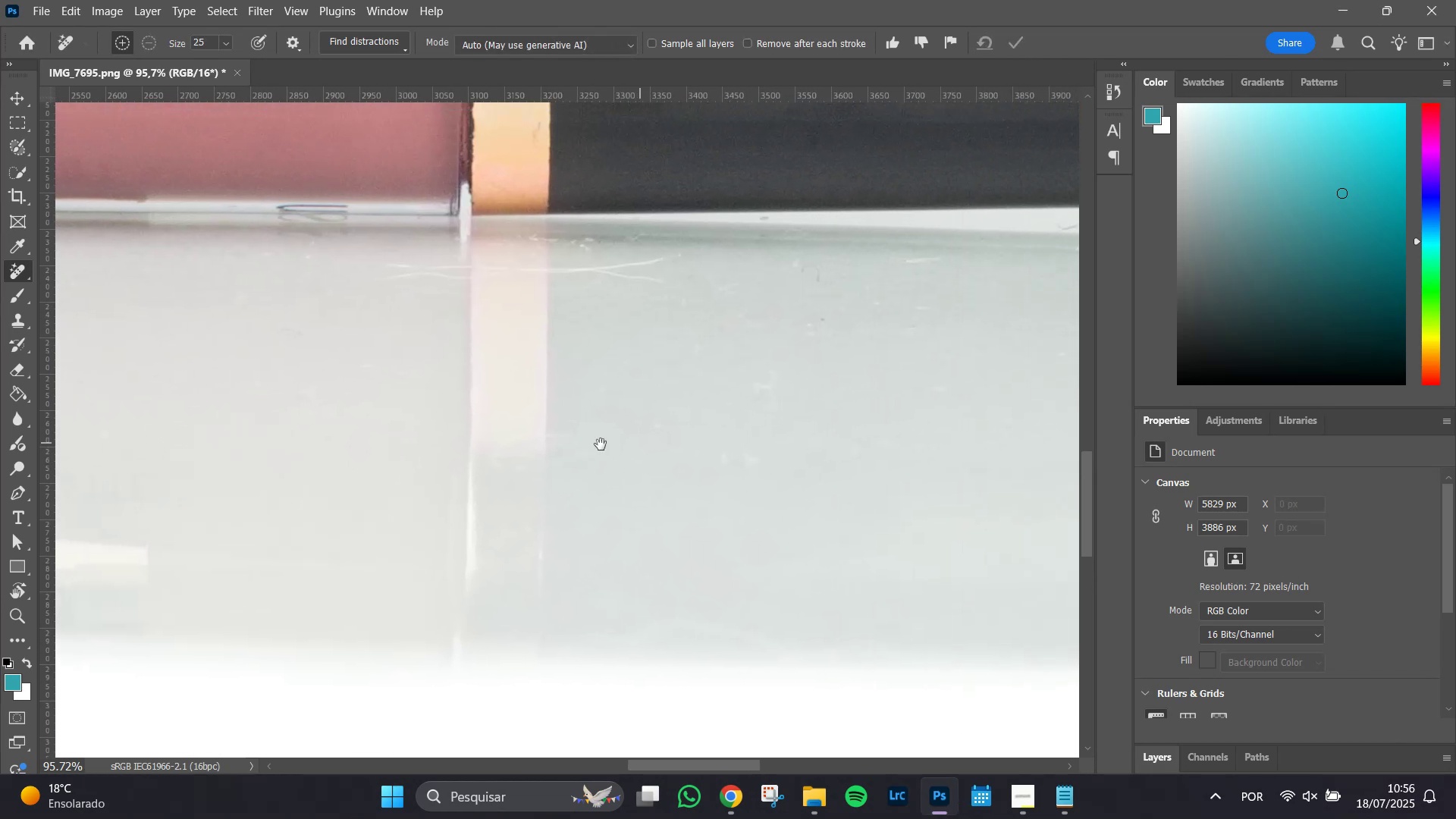 
left_click_drag(start_coordinate=[977, 235], to_coordinate=[527, 444])
 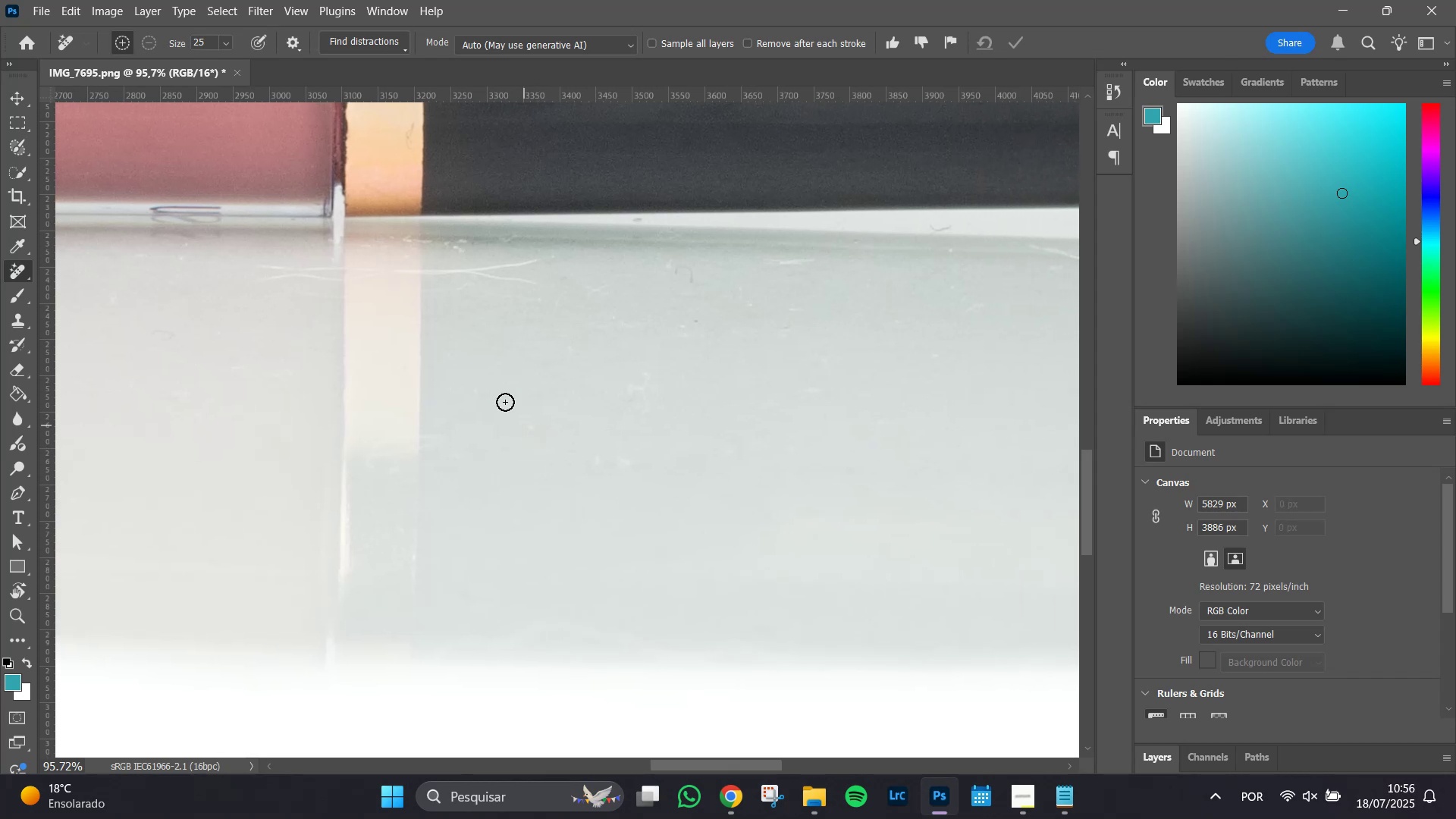 
hold_key(key=Space, duration=1.27)
 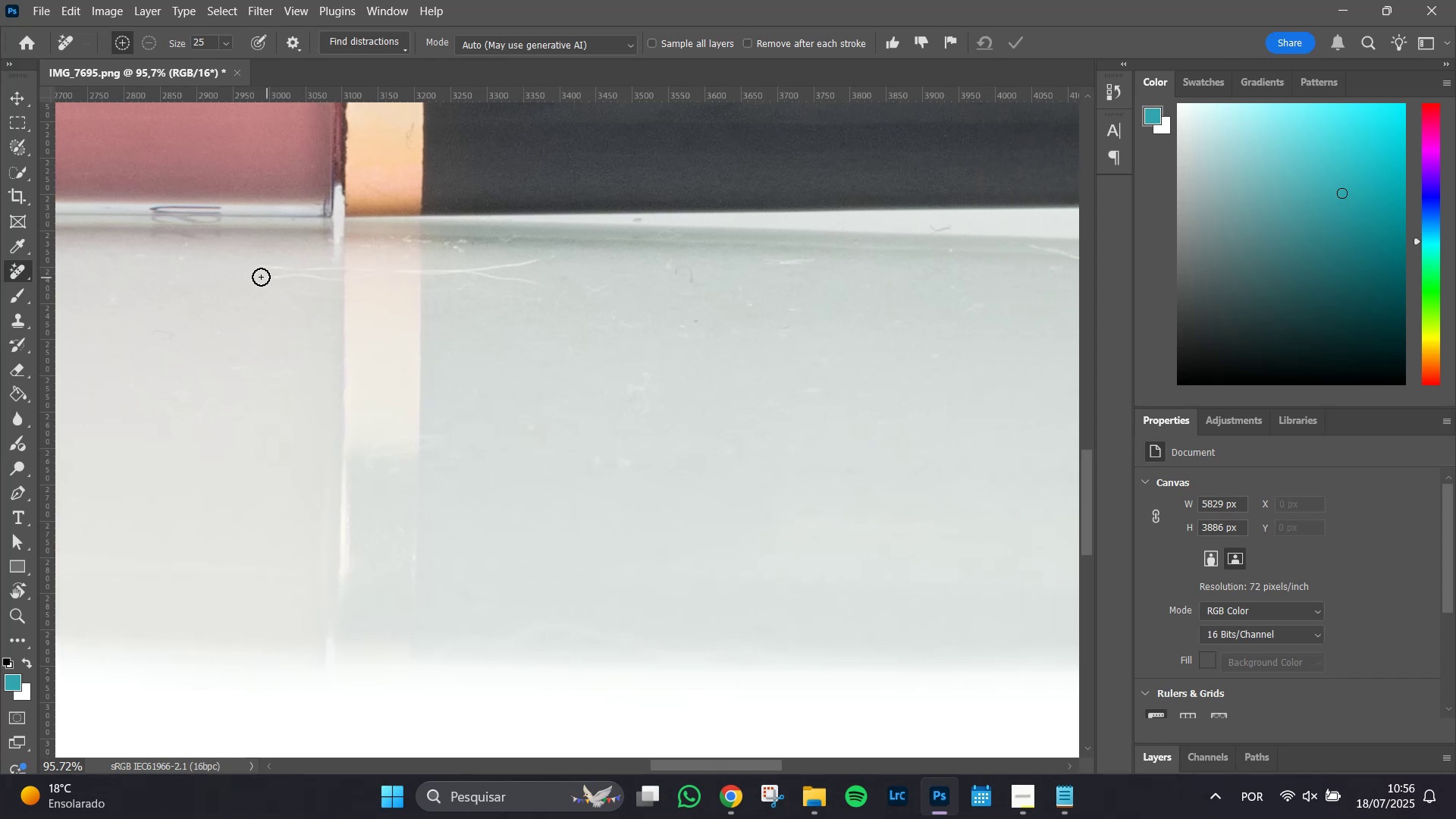 
left_click_drag(start_coordinate=[258, 270], to_coordinate=[259, 260])
 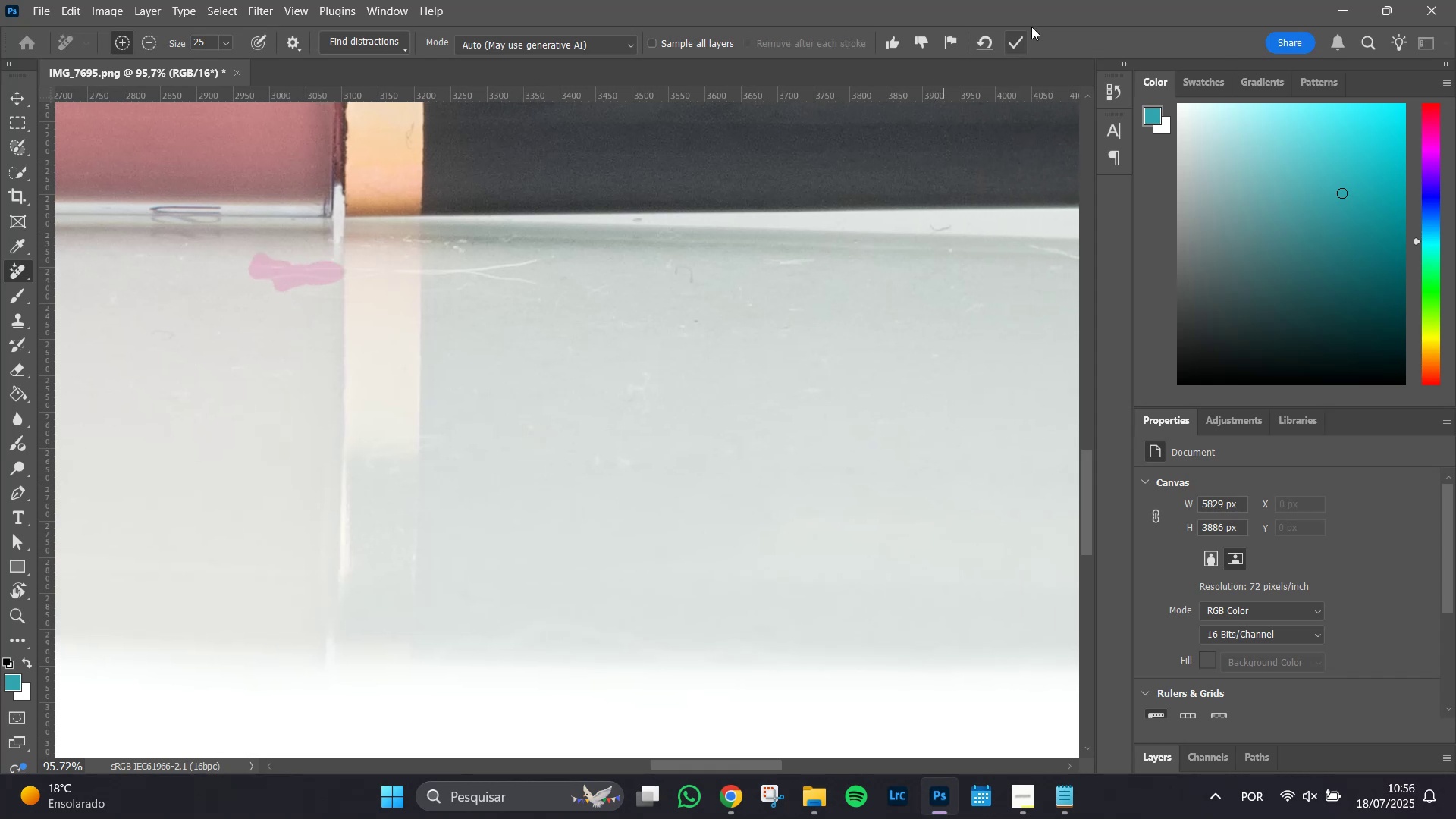 
left_click([1010, 39])
 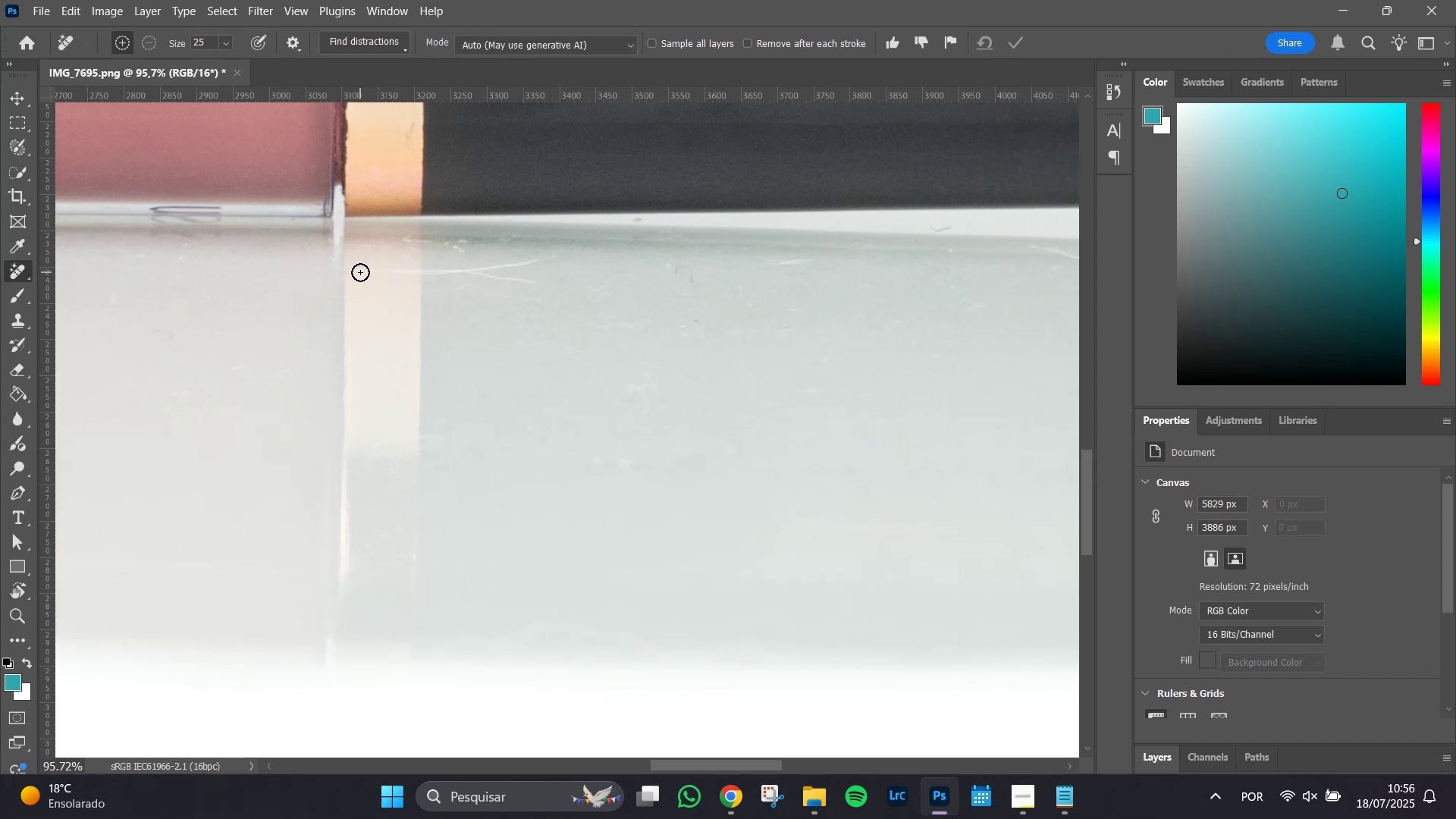 
left_click_drag(start_coordinate=[356, 271], to_coordinate=[542, 262])
 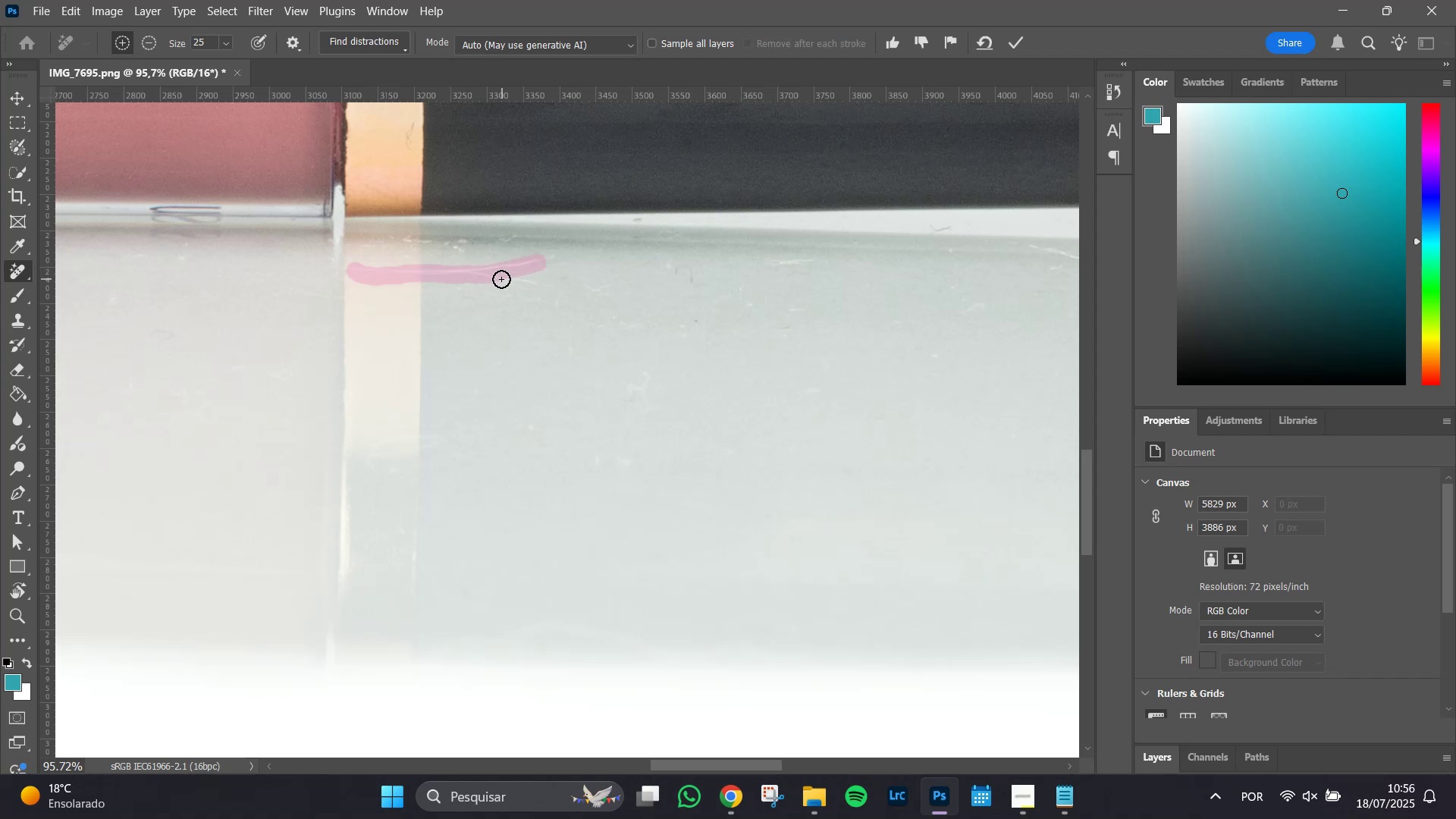 
left_click_drag(start_coordinate=[500, 278], to_coordinate=[534, 286])
 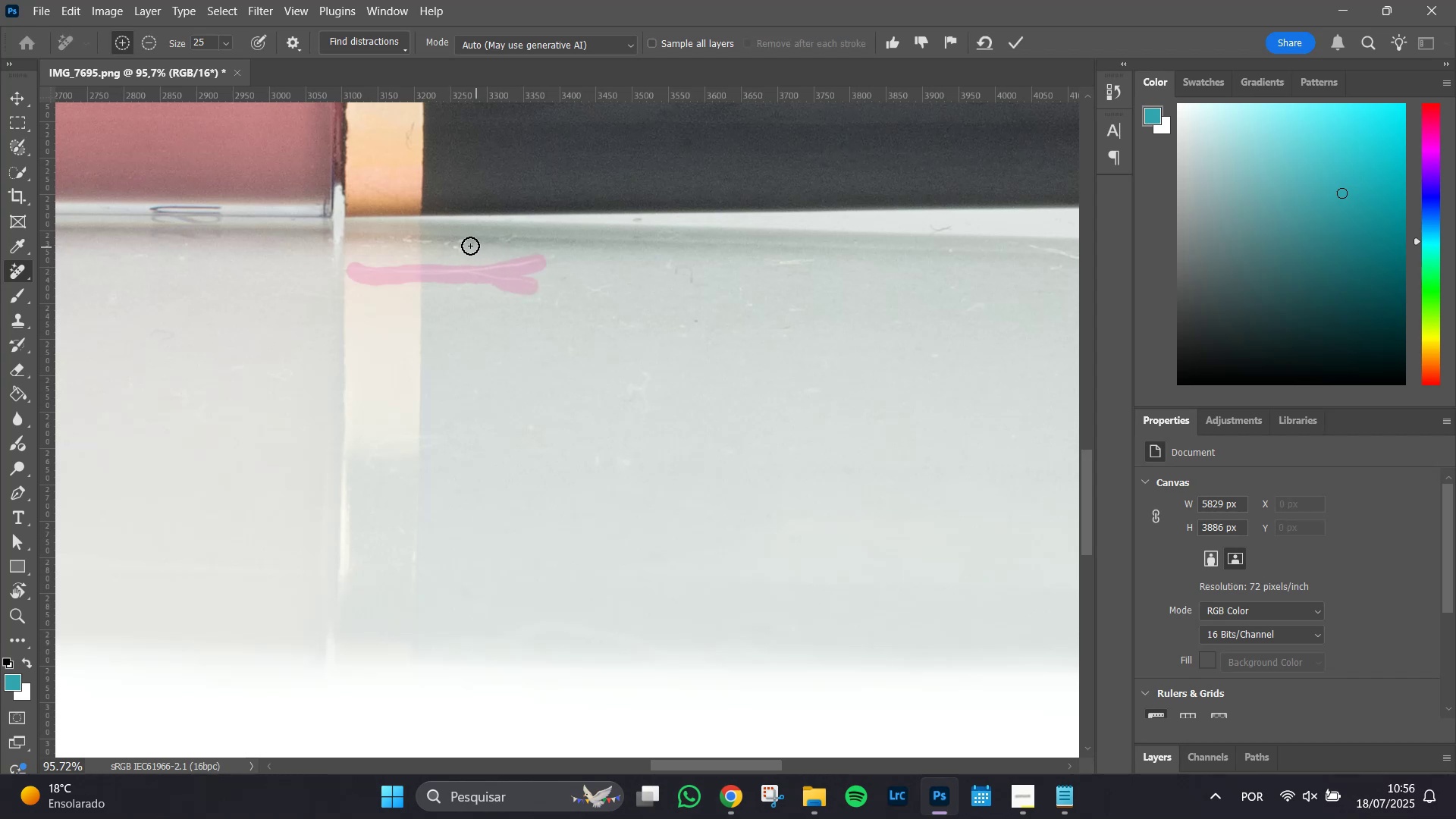 
left_click_drag(start_coordinate=[467, 245], to_coordinate=[404, 240])
 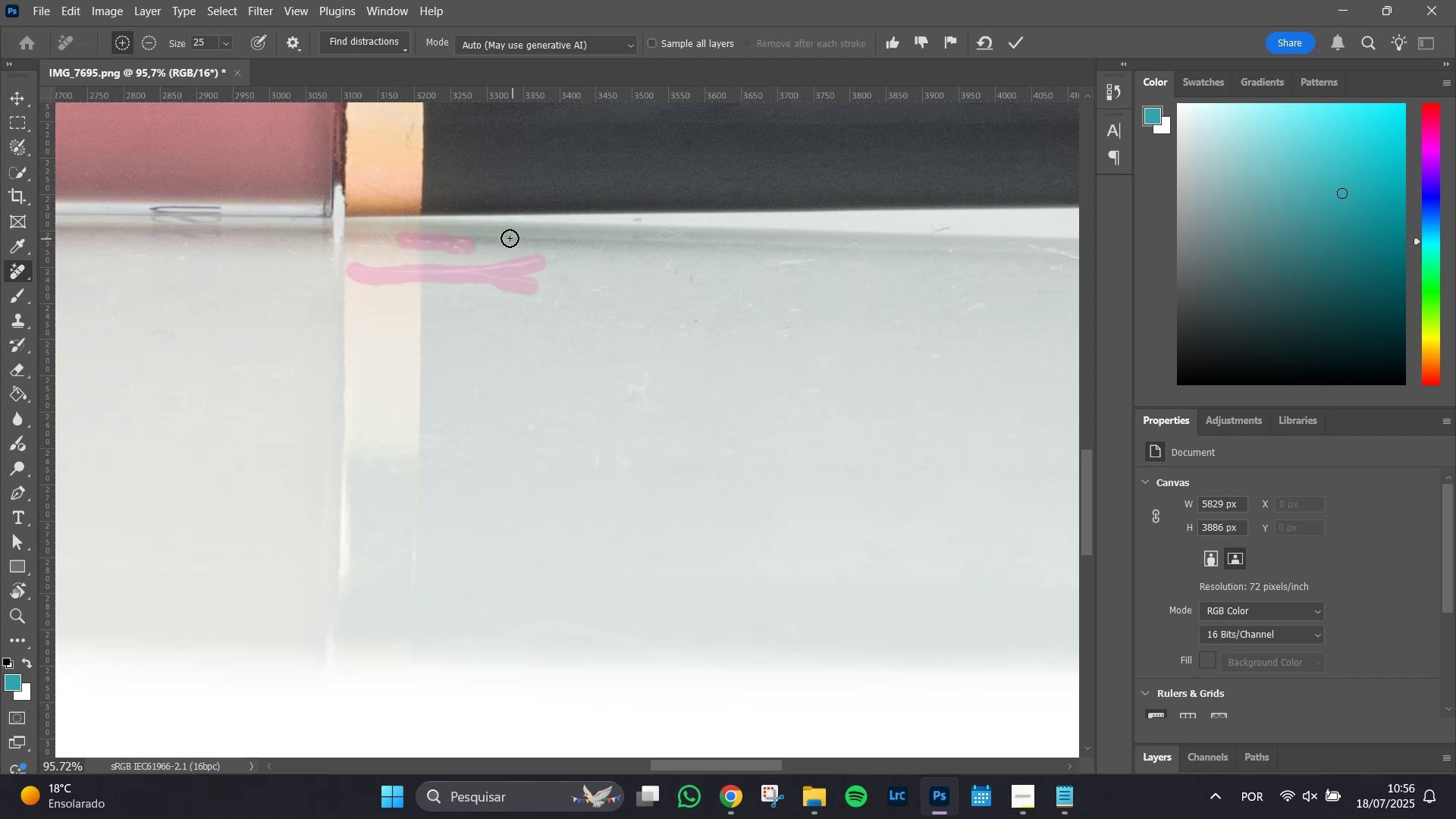 
left_click([508, 237])
 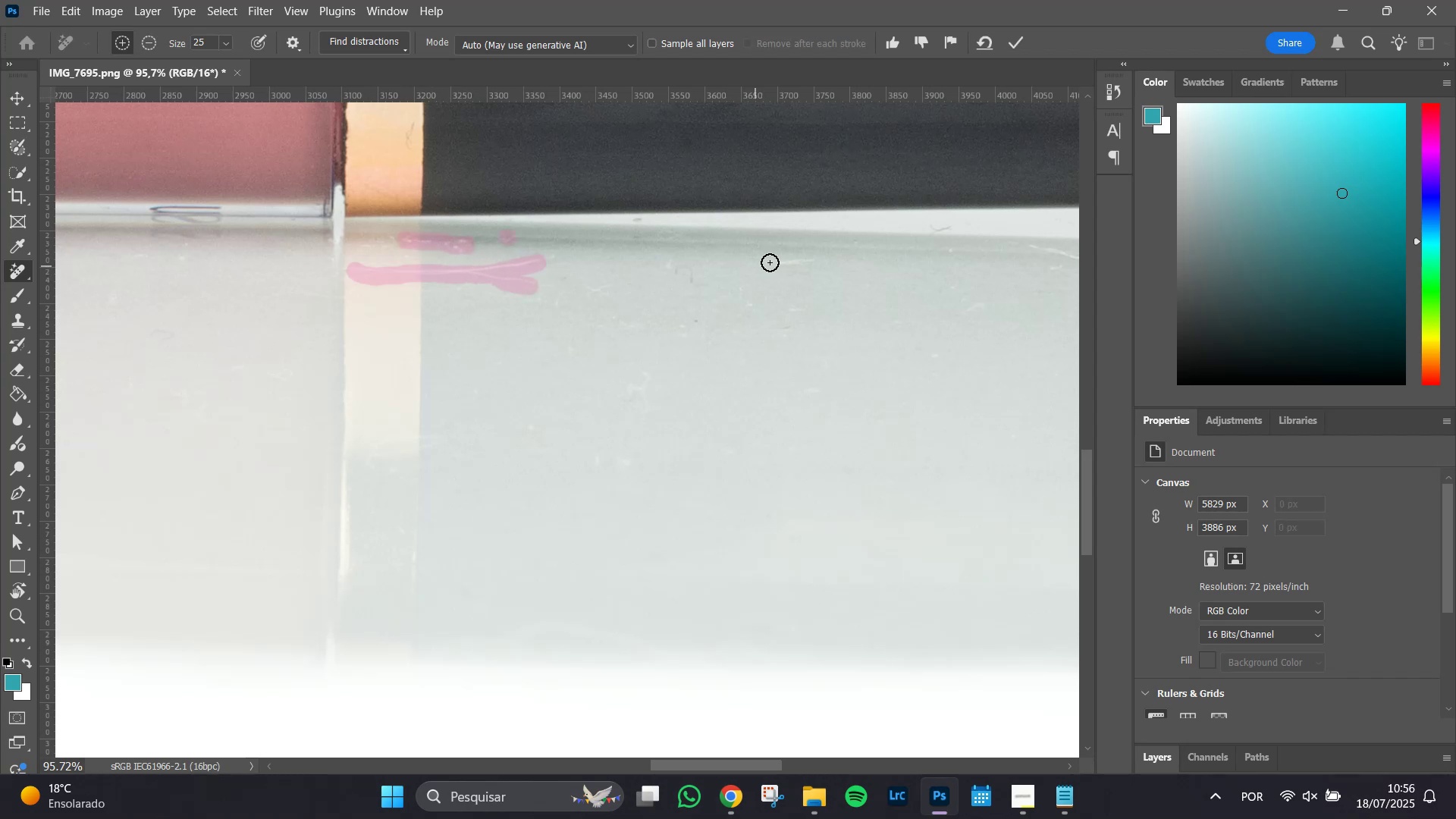 
left_click_drag(start_coordinate=[780, 259], to_coordinate=[815, 263])
 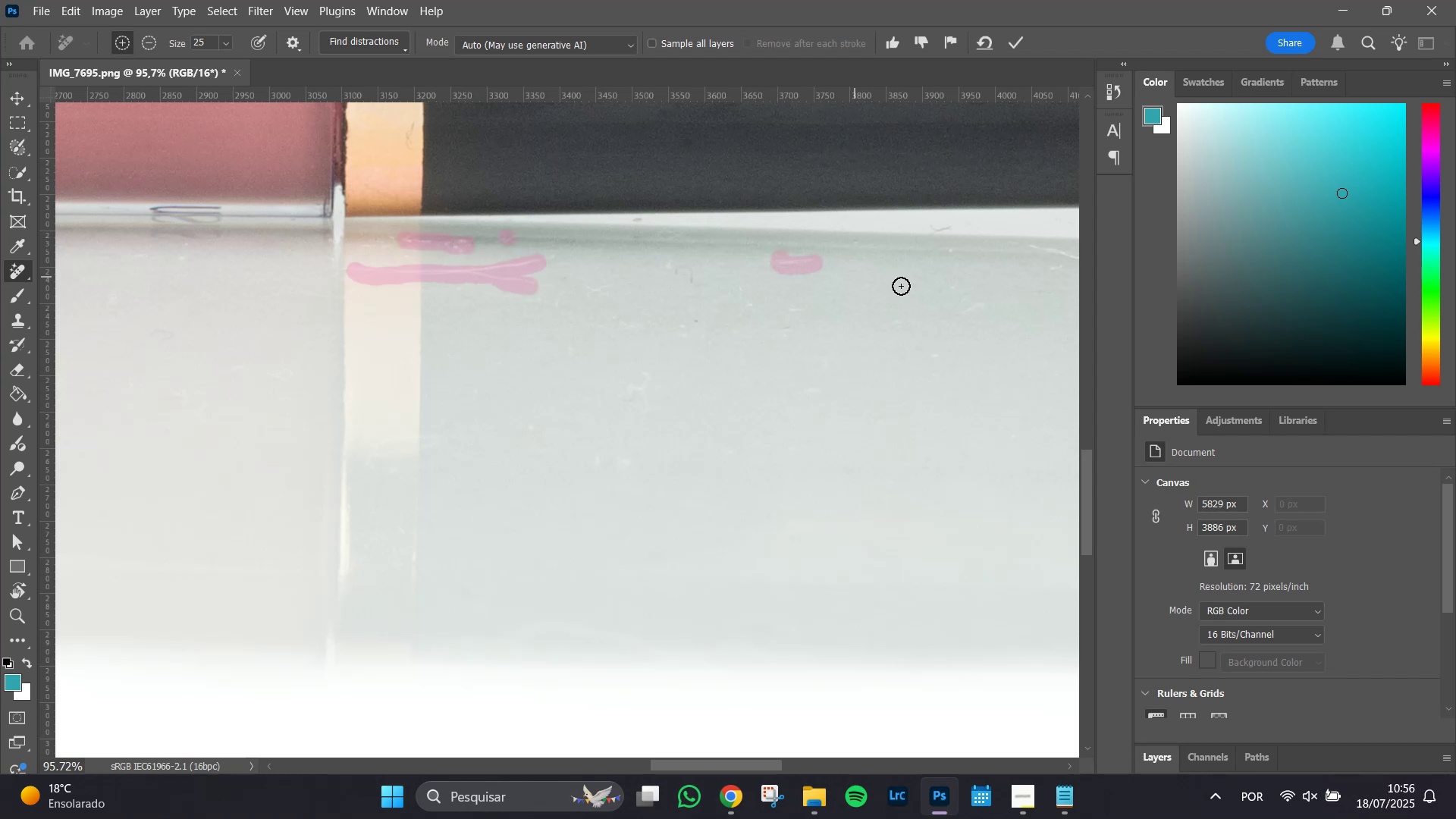 
hold_key(key=Space, duration=0.98)
 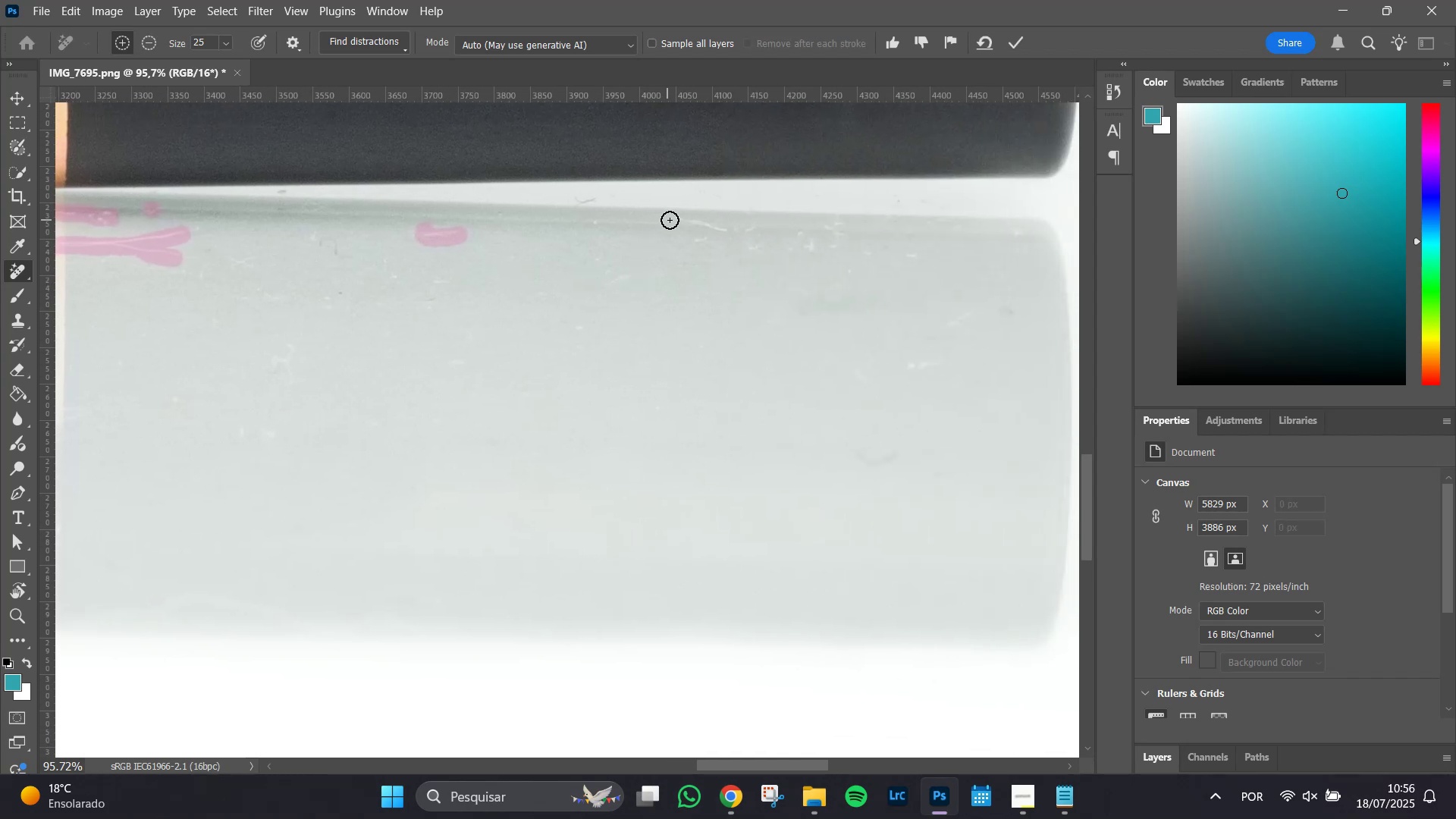 
left_click_drag(start_coordinate=[987, 309], to_coordinate=[632, 281])
 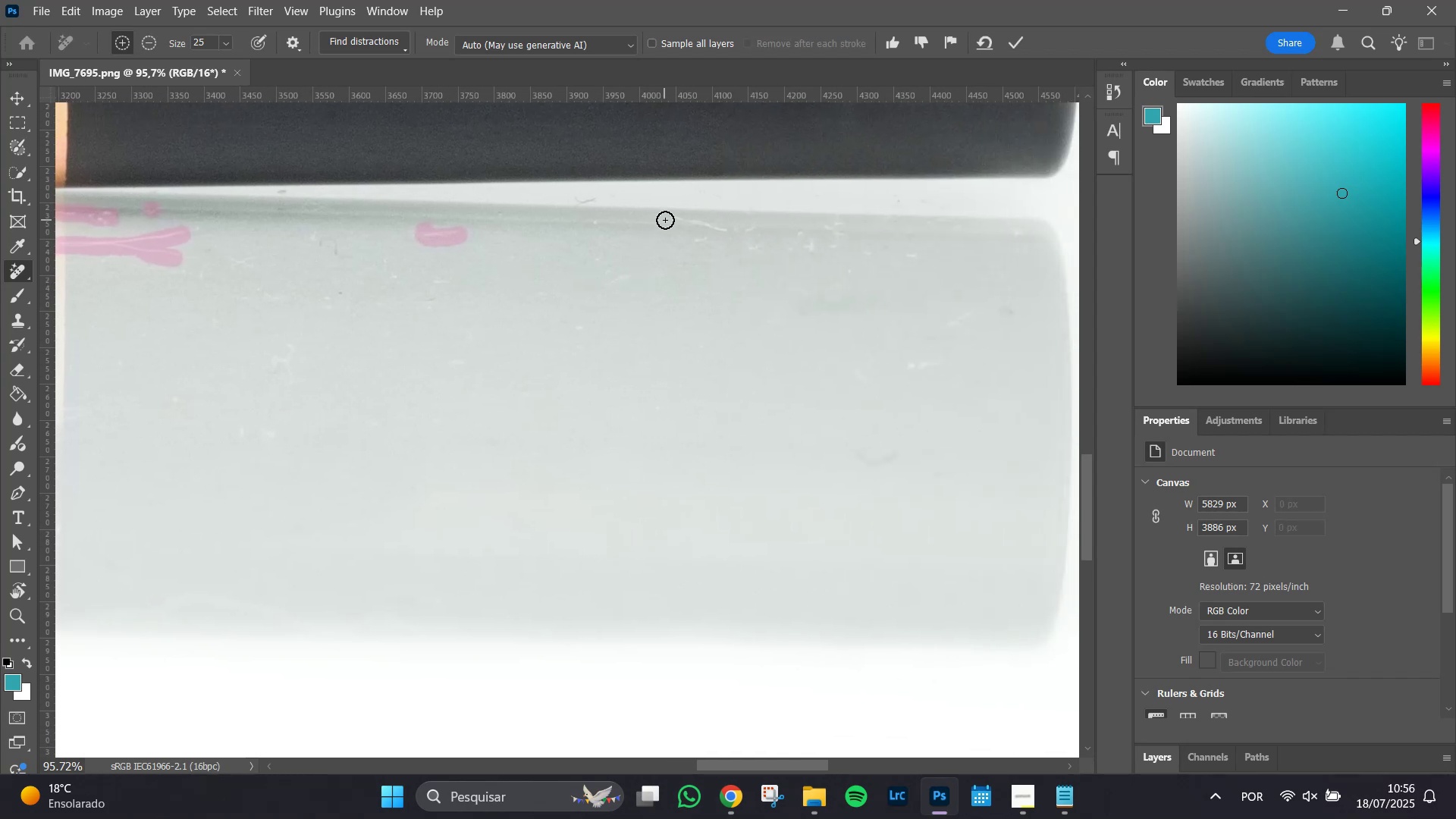 
left_click_drag(start_coordinate=[673, 221], to_coordinate=[721, 231])
 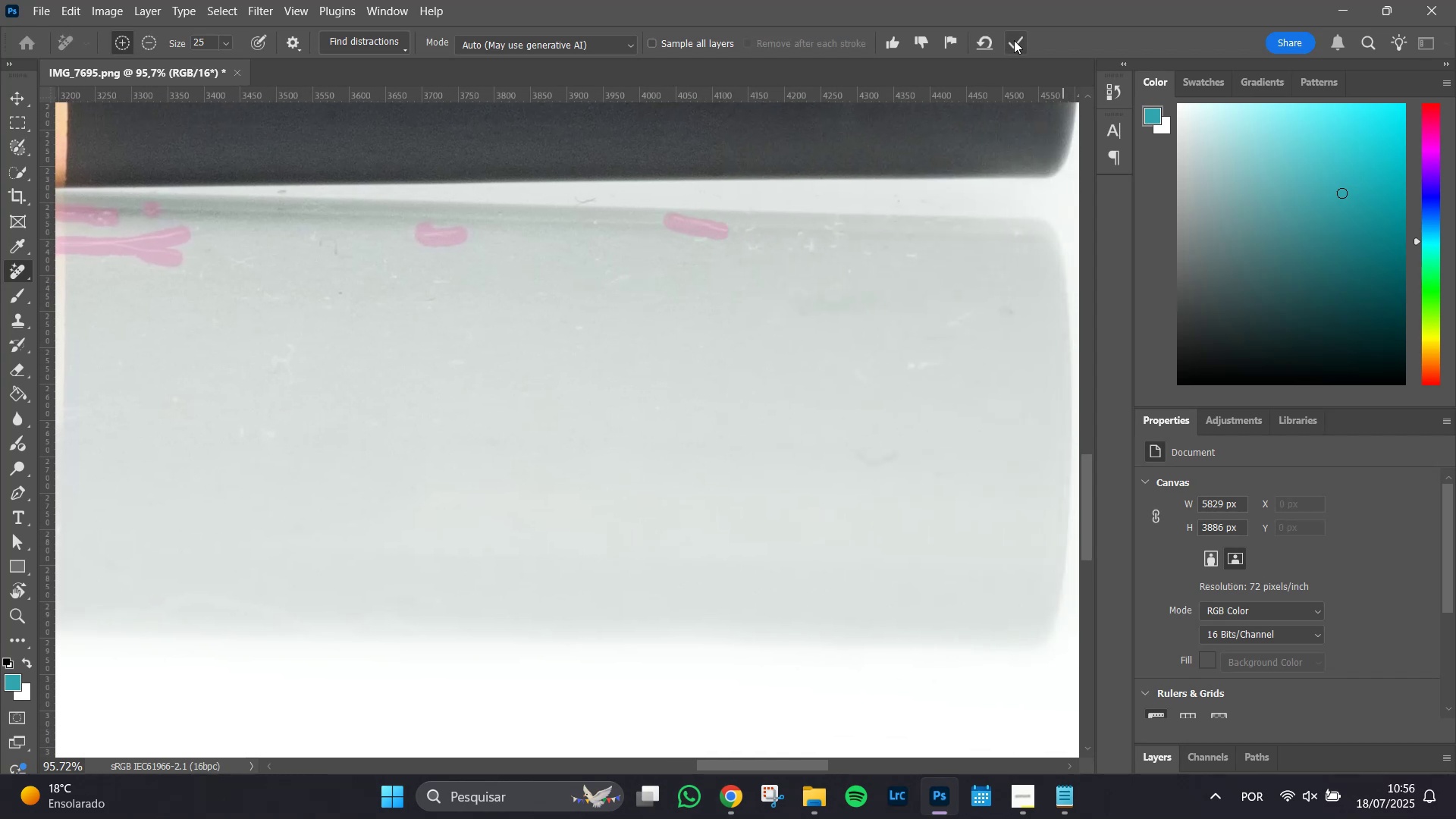 
left_click([1025, 45])
 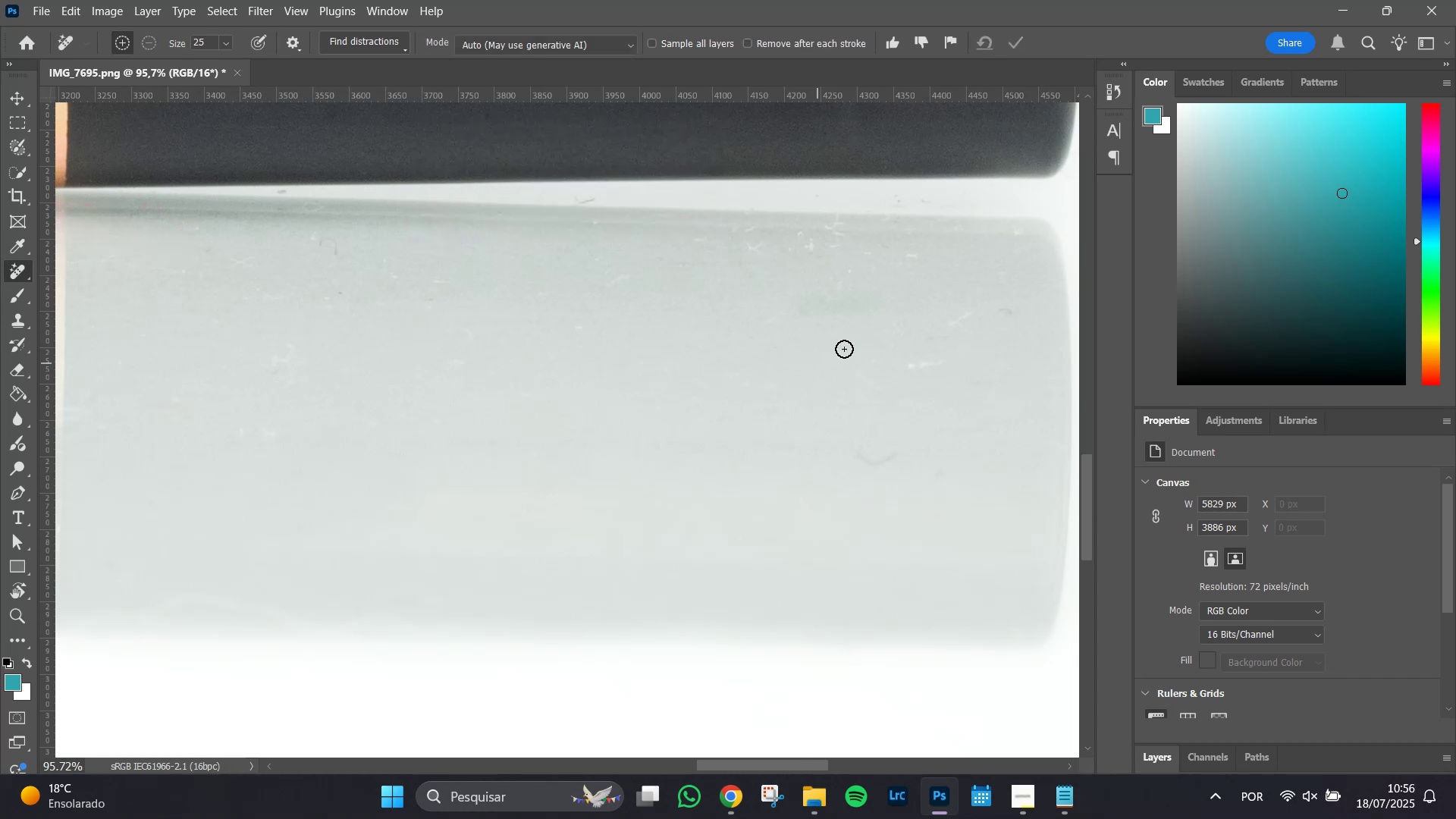 
wait(6.94)
 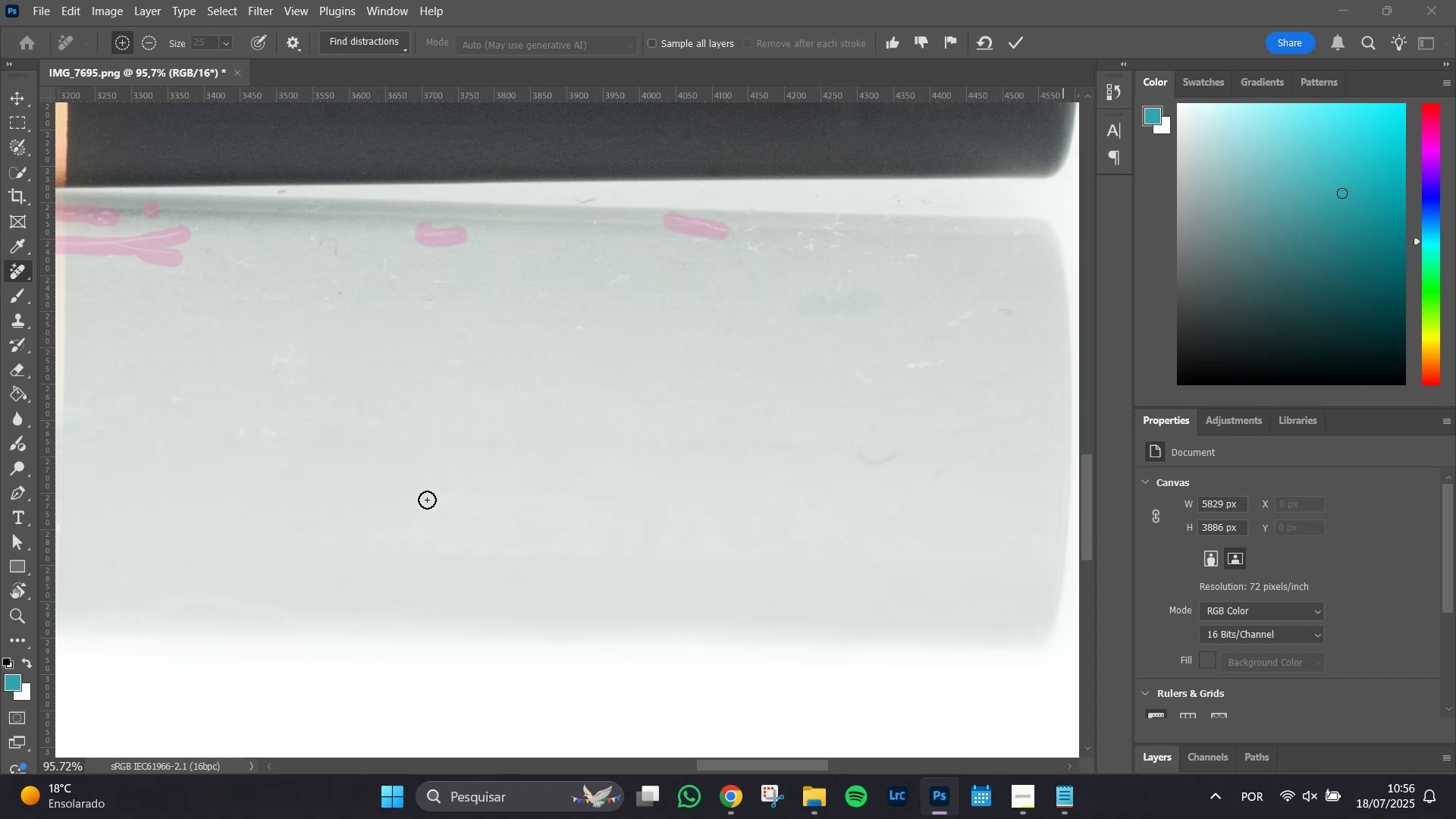 
left_click_drag(start_coordinate=[578, 197], to_coordinate=[604, 196])
 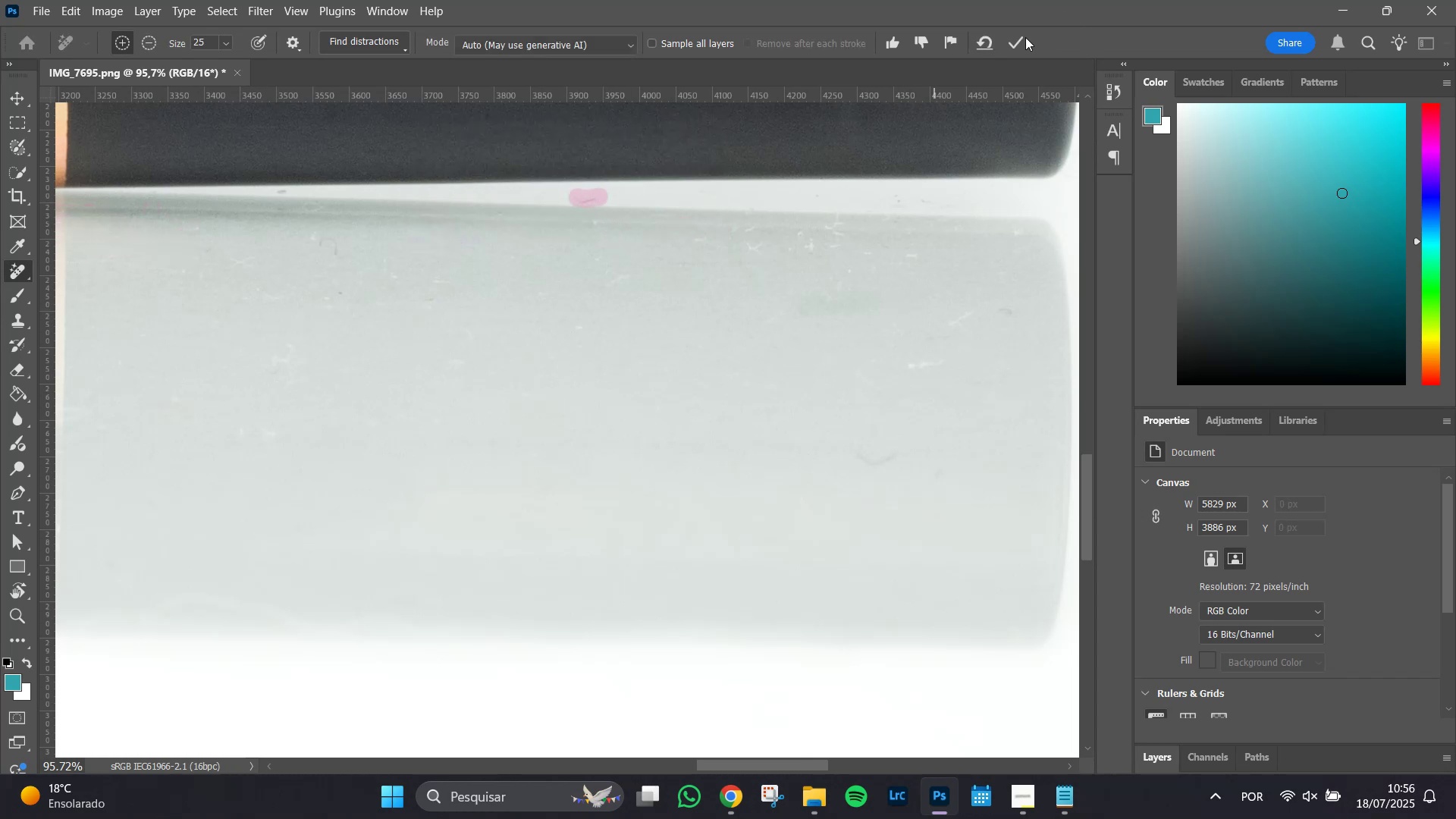 
left_click([1009, 39])
 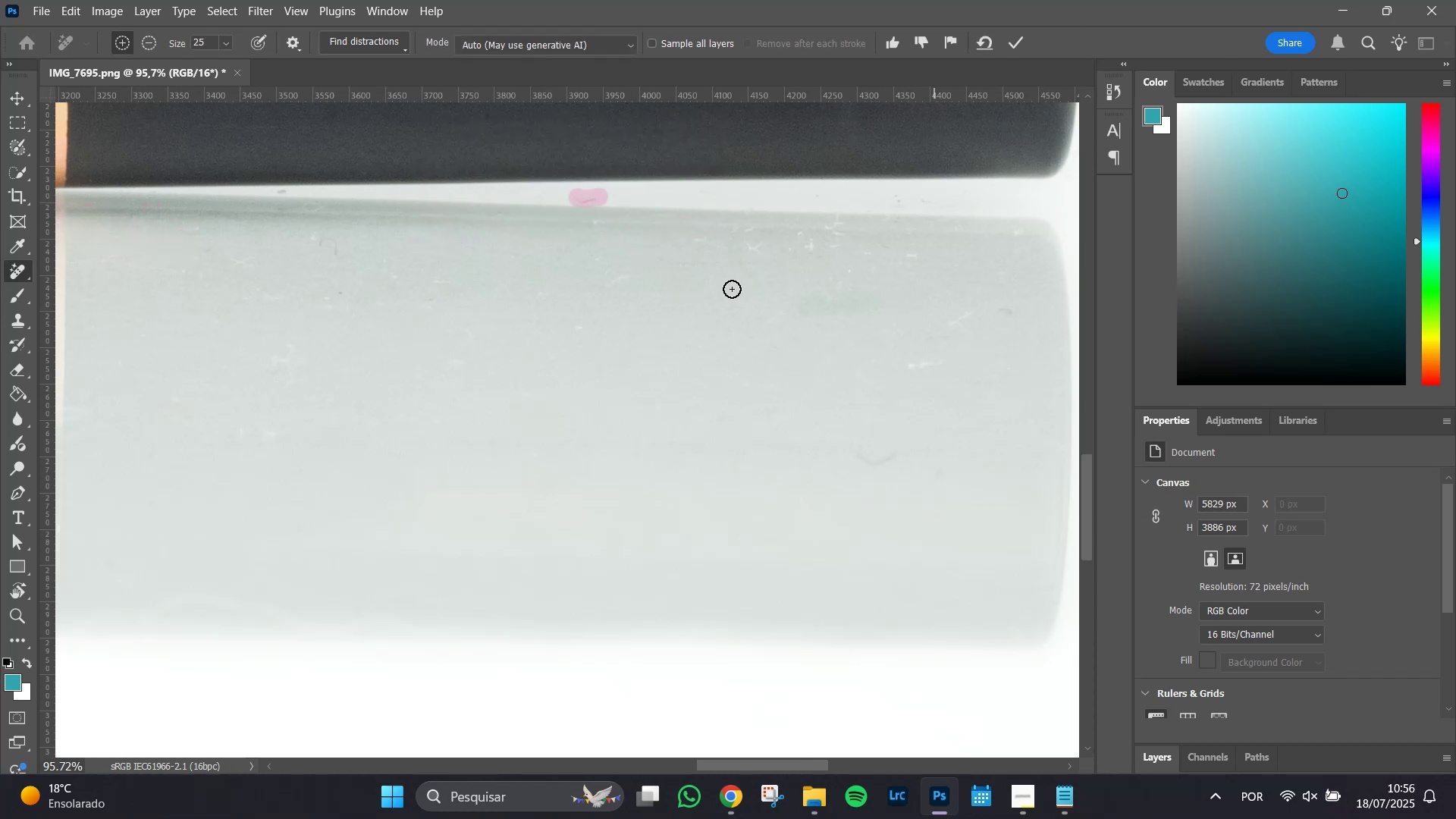 
hold_key(key=AltLeft, duration=1.19)
scroll: coordinate [962, 398], scroll_direction: down, amount: 11.0
 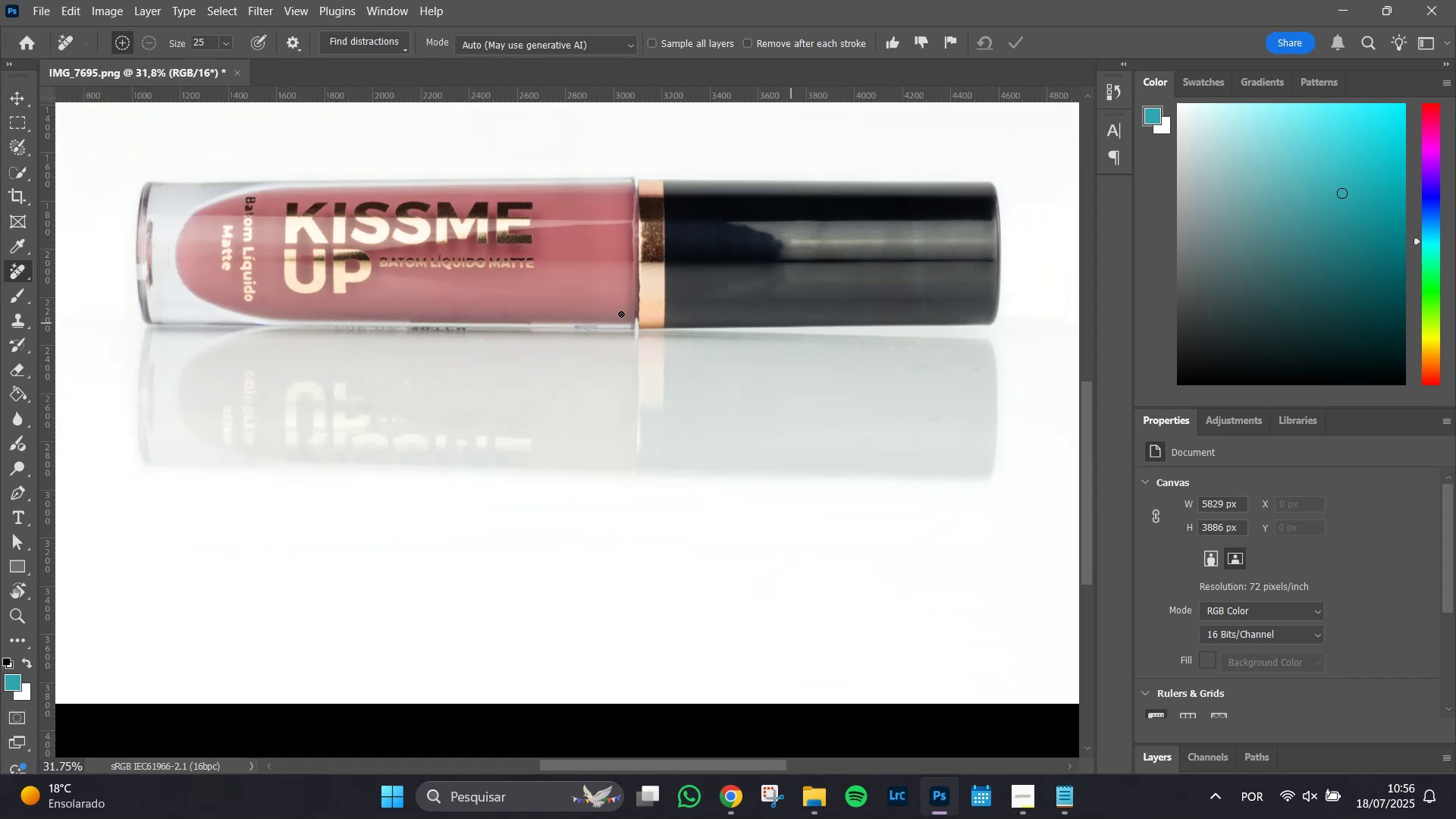 
hold_key(key=Space, duration=1.51)
 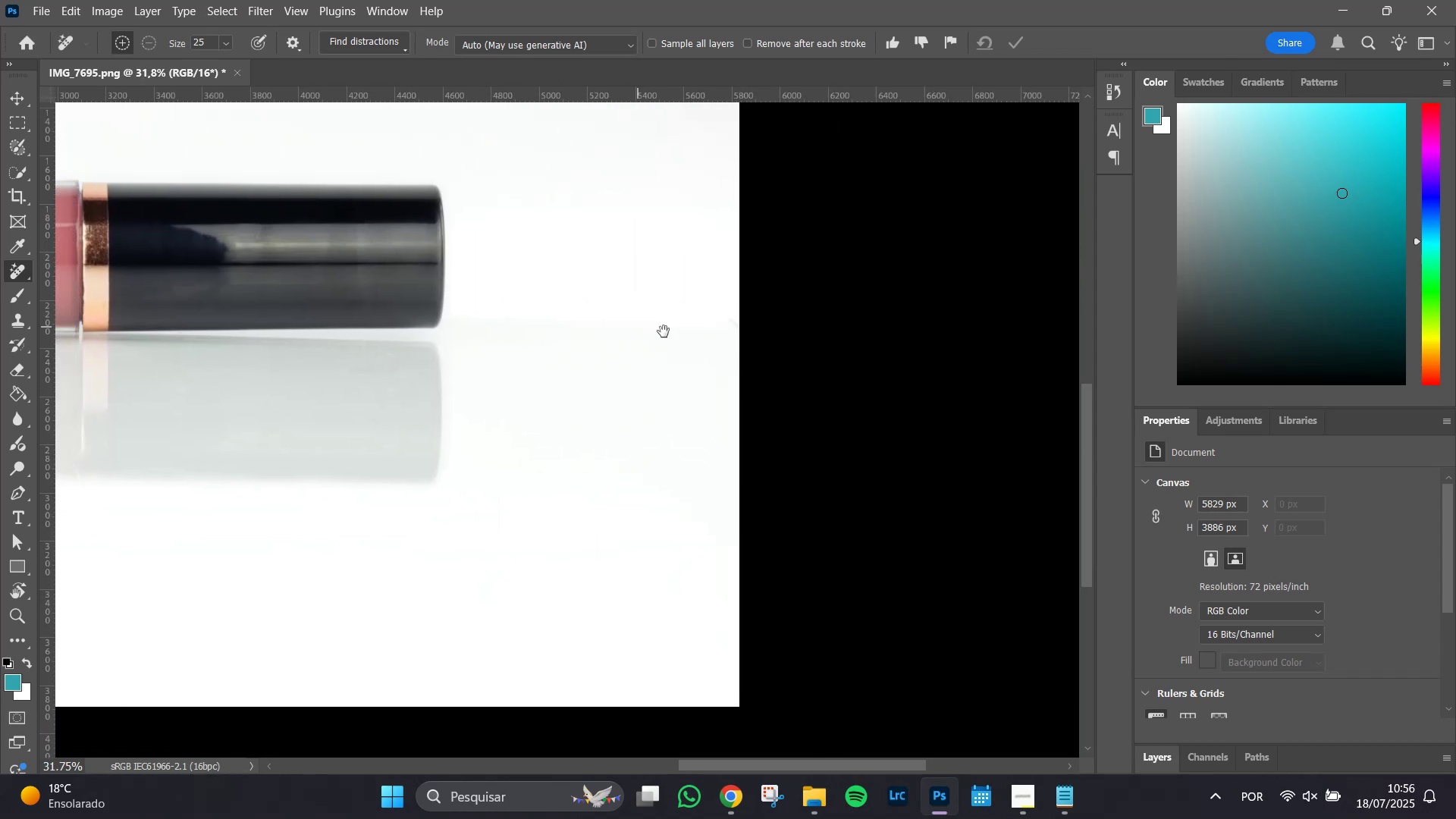 
left_click_drag(start_coordinate=[289, 313], to_coordinate=[142, 306])
 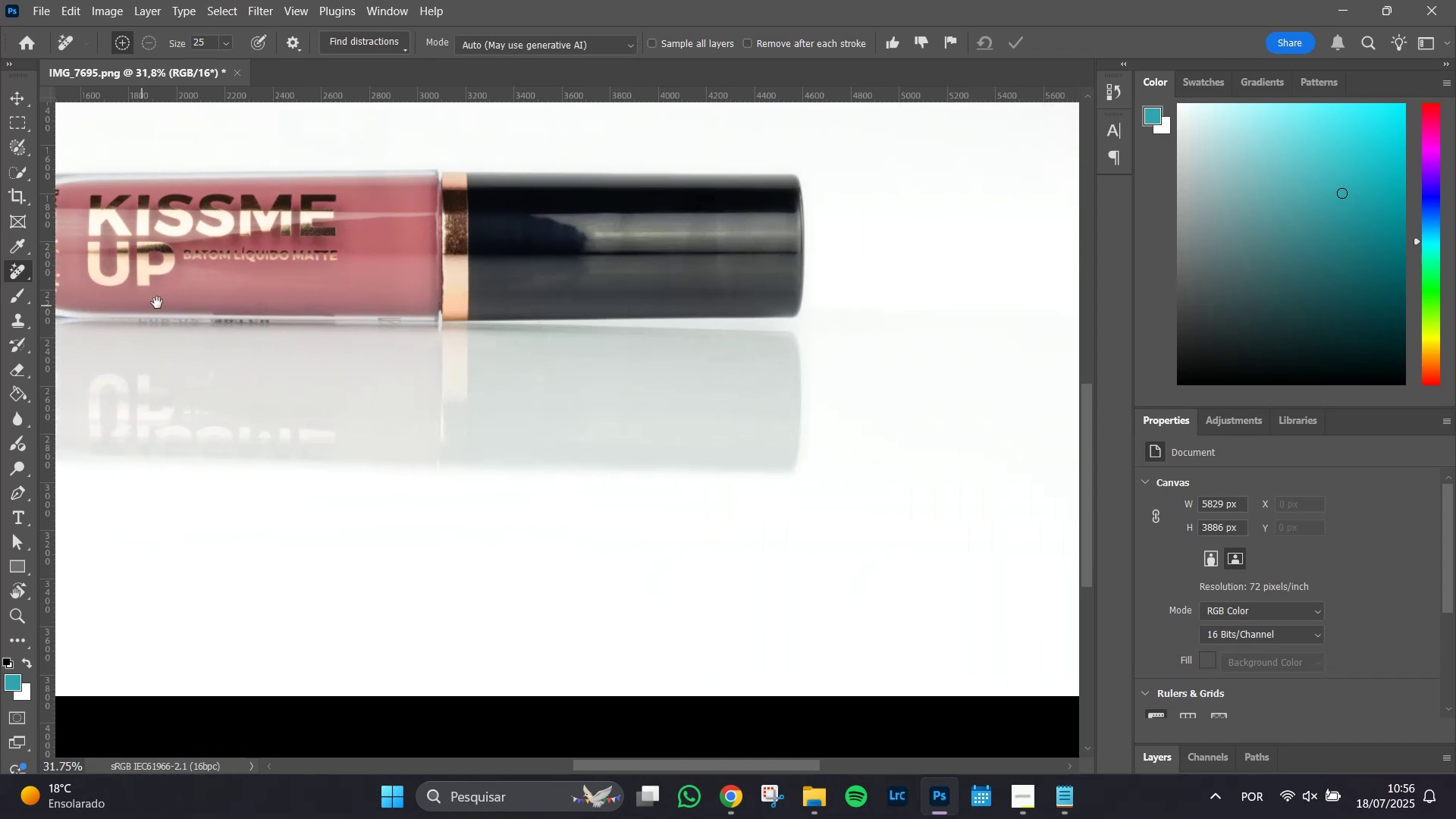 
hold_key(key=Space, duration=1.51)
 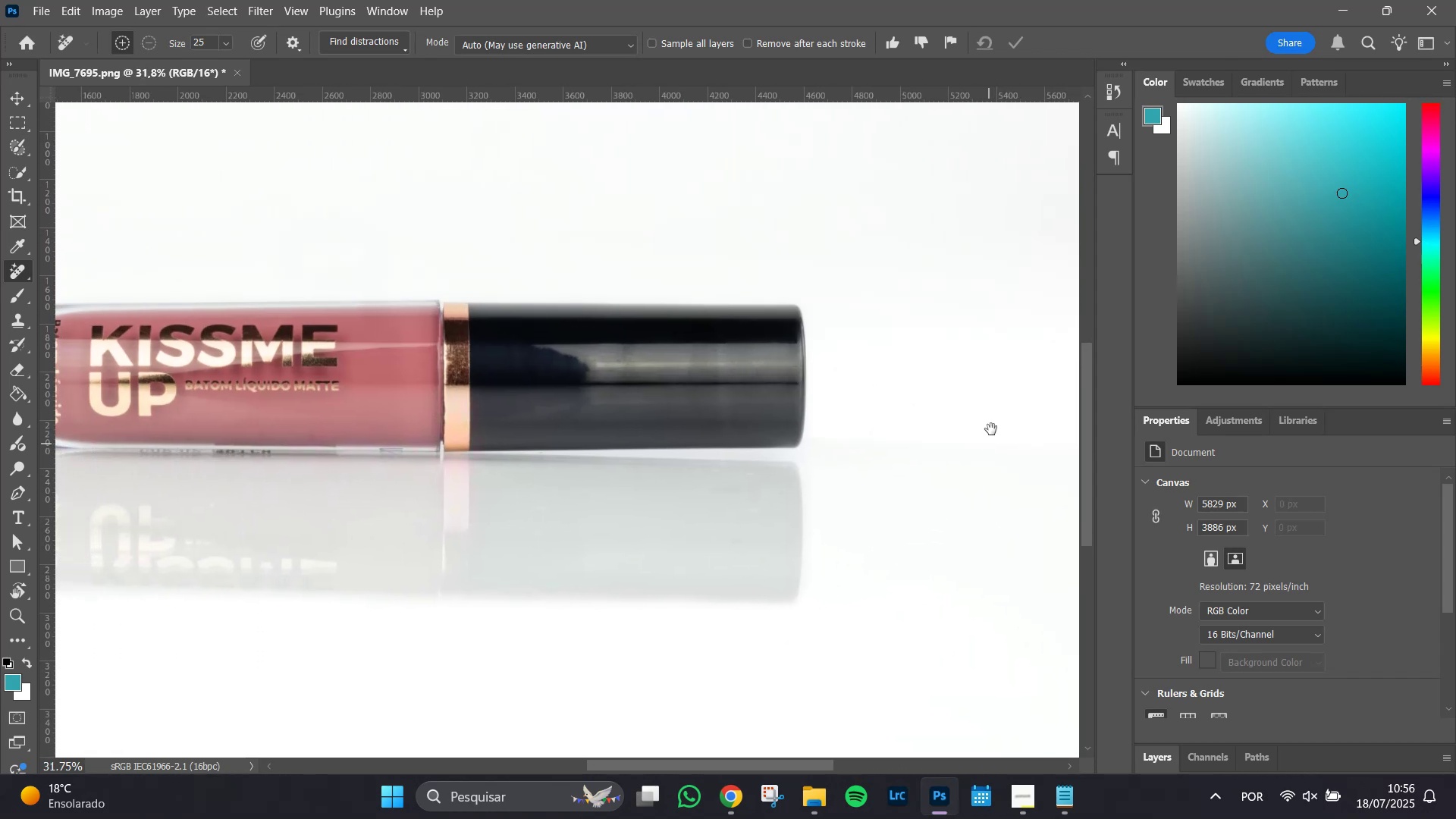 
left_click_drag(start_coordinate=[605, 312], to_coordinate=[733, 270])
 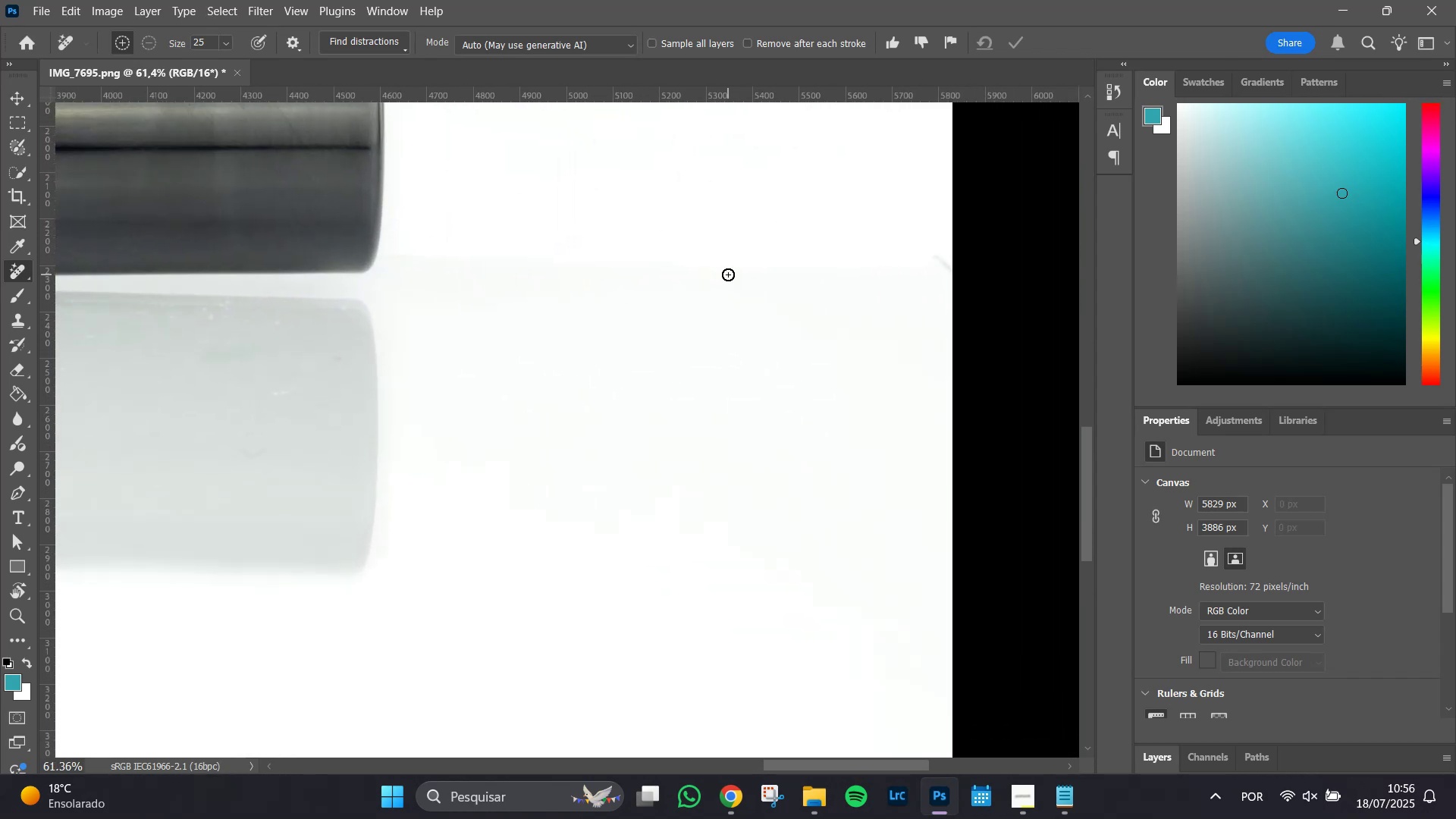 
hold_key(key=Space, duration=1.23)
 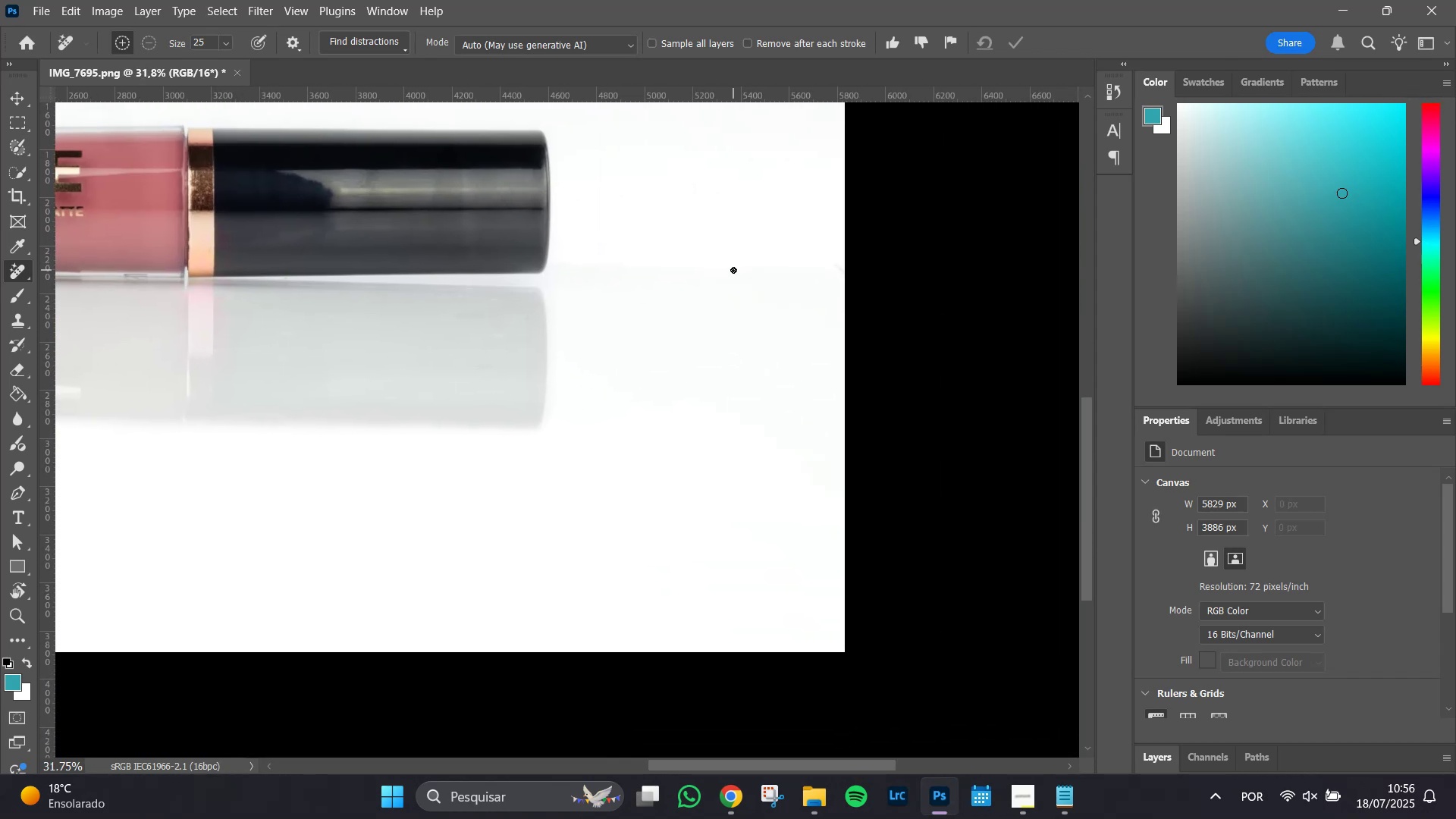 
hold_key(key=AltLeft, duration=1.51)
scroll: coordinate [728, 276], scroll_direction: down, amount: 2.0
 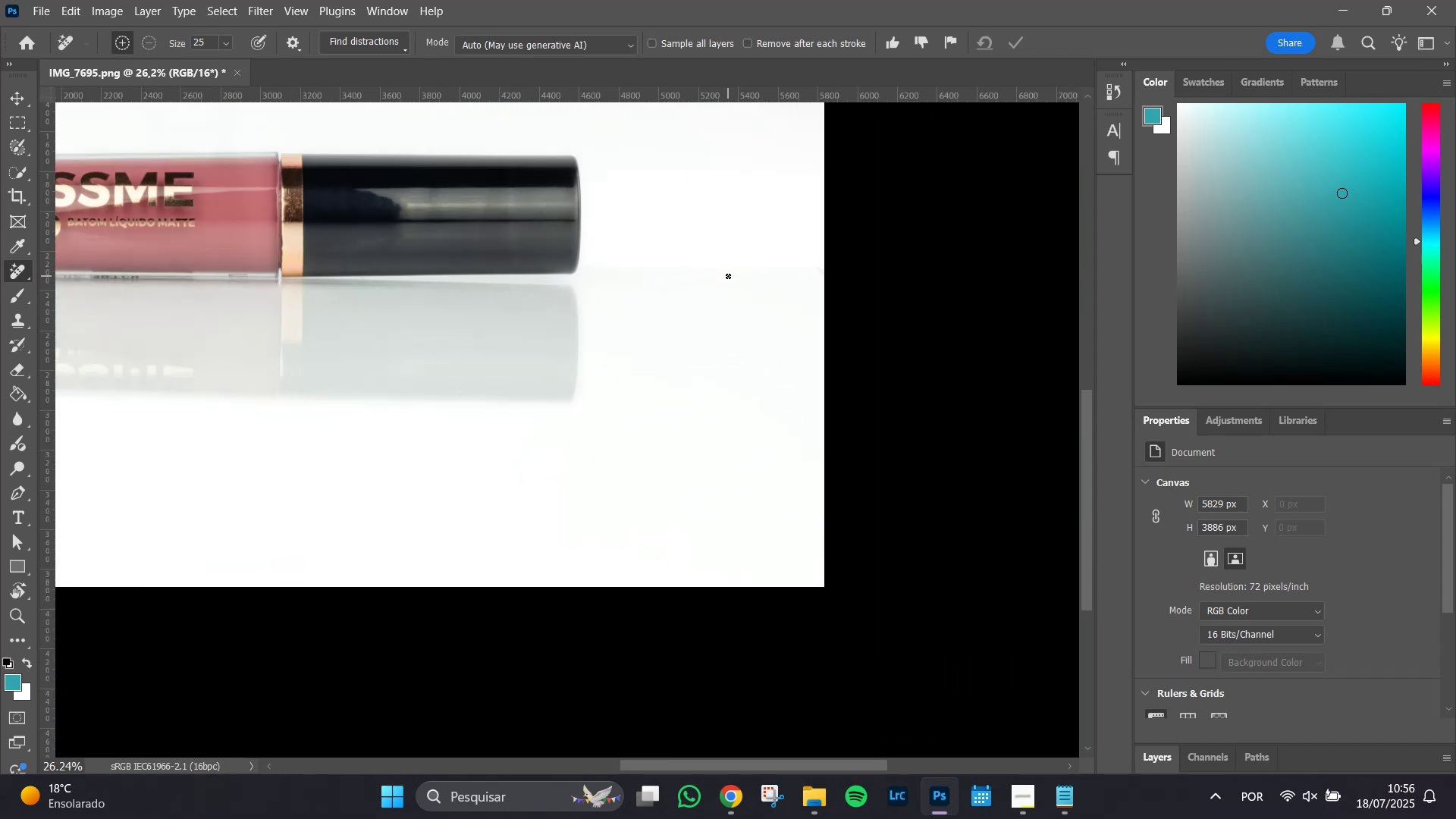 
hold_key(key=AltLeft, duration=0.41)
scroll: coordinate [522, 296], scroll_direction: down, amount: 2.0
 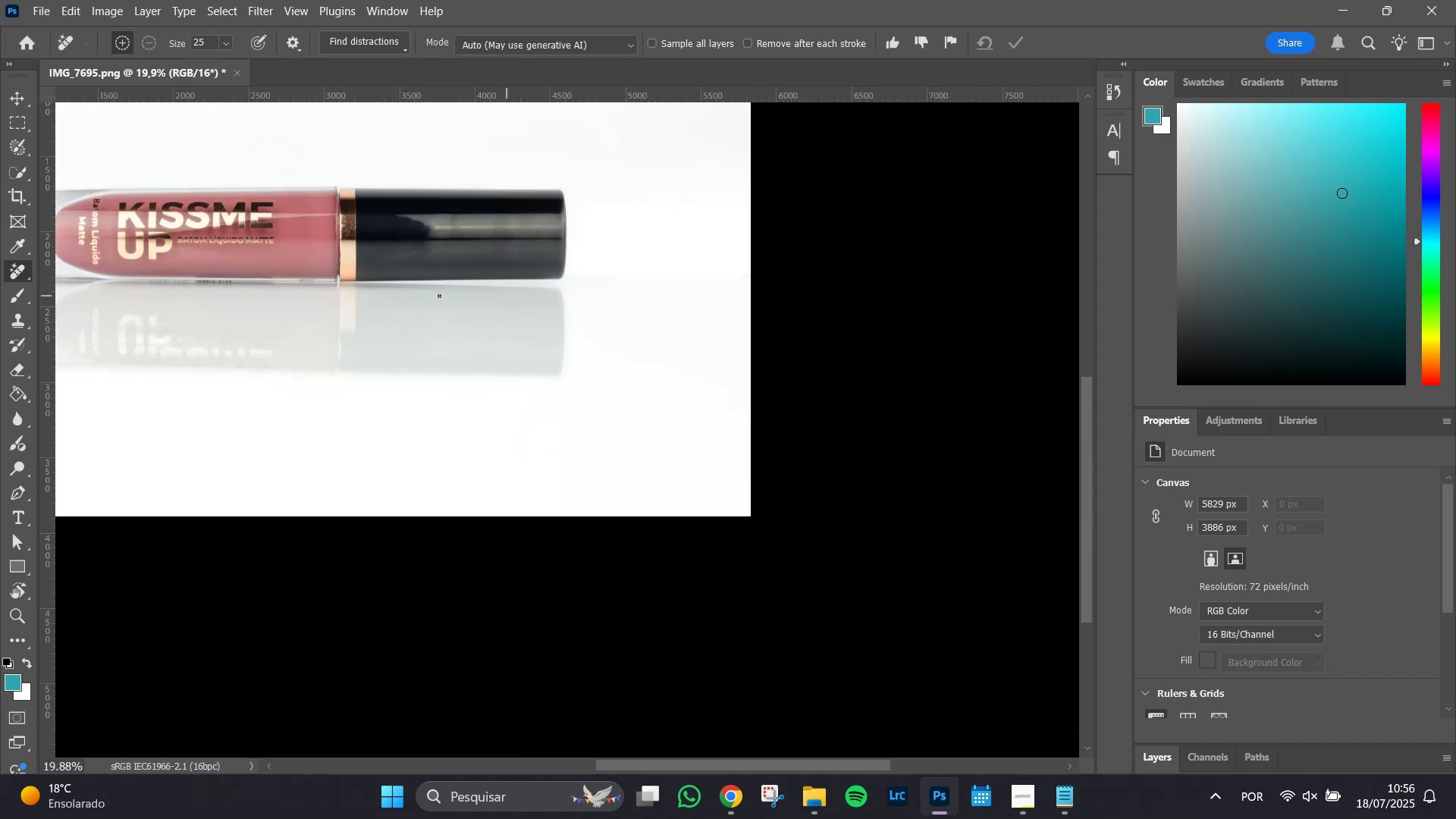 
hold_key(key=Space, duration=1.25)
 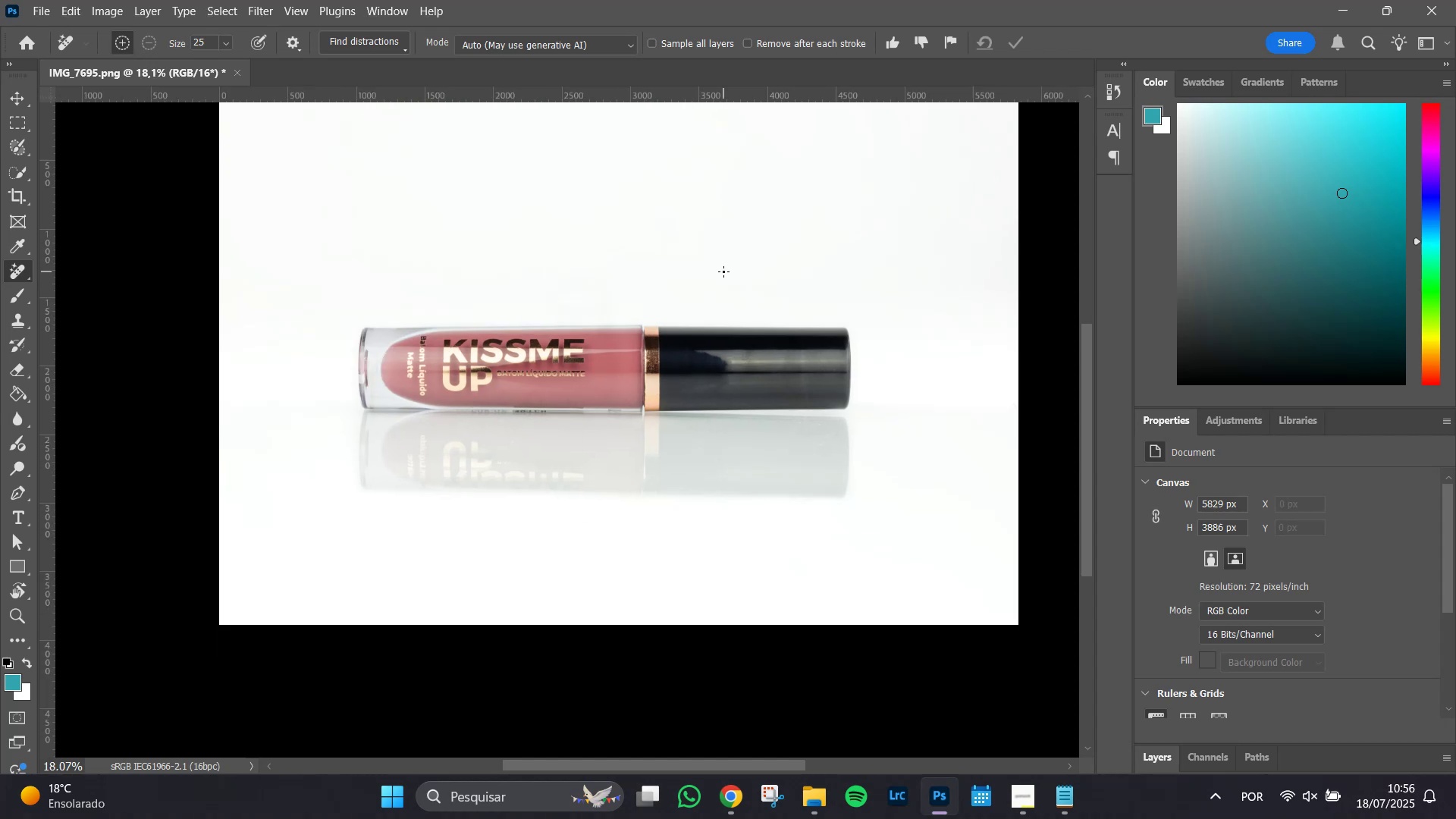 
left_click_drag(start_coordinate=[327, 279], to_coordinate=[624, 423])
 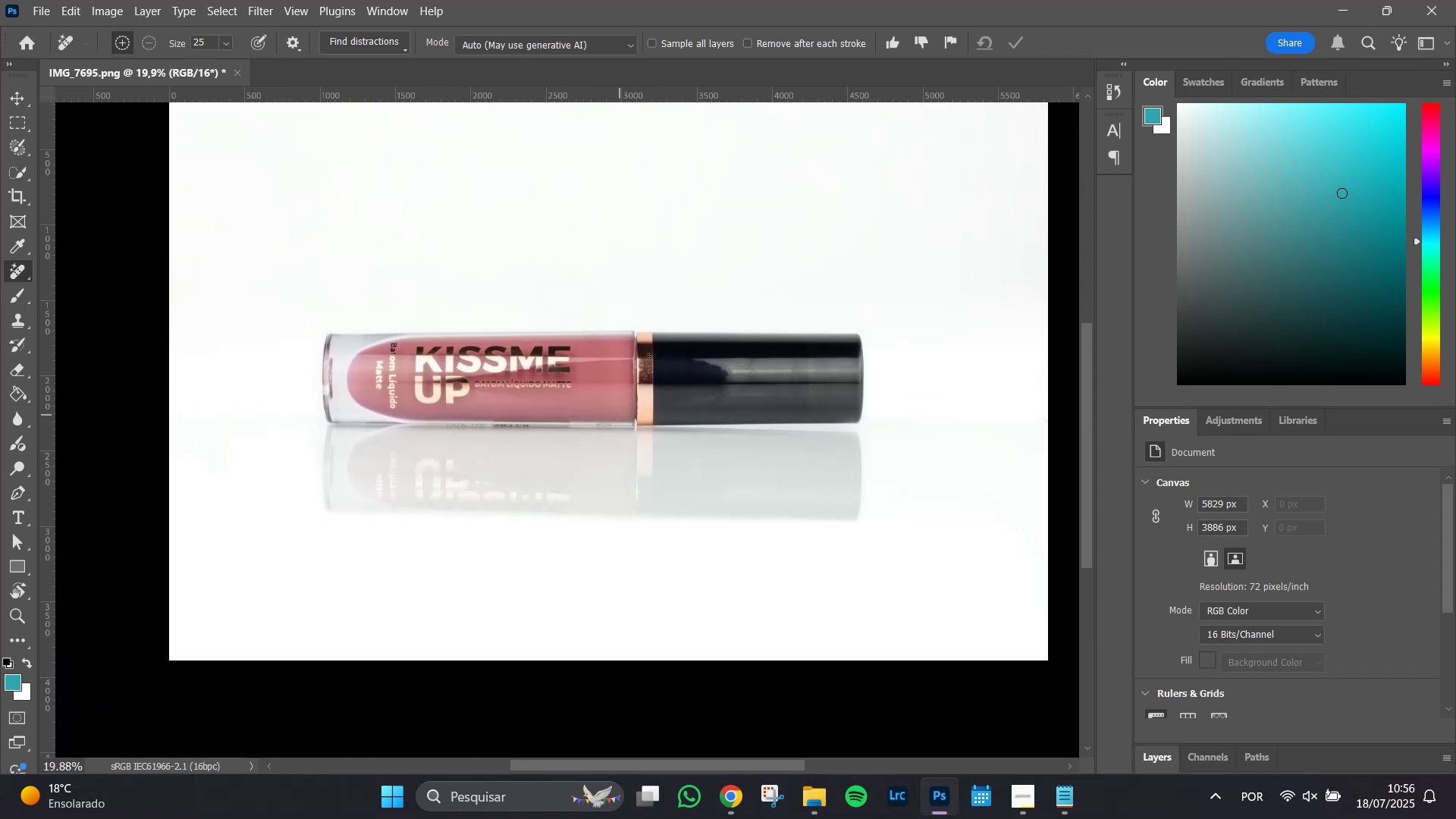 
hold_key(key=AltLeft, duration=0.49)
scroll: coordinate [723, 271], scroll_direction: down, amount: 1.0
 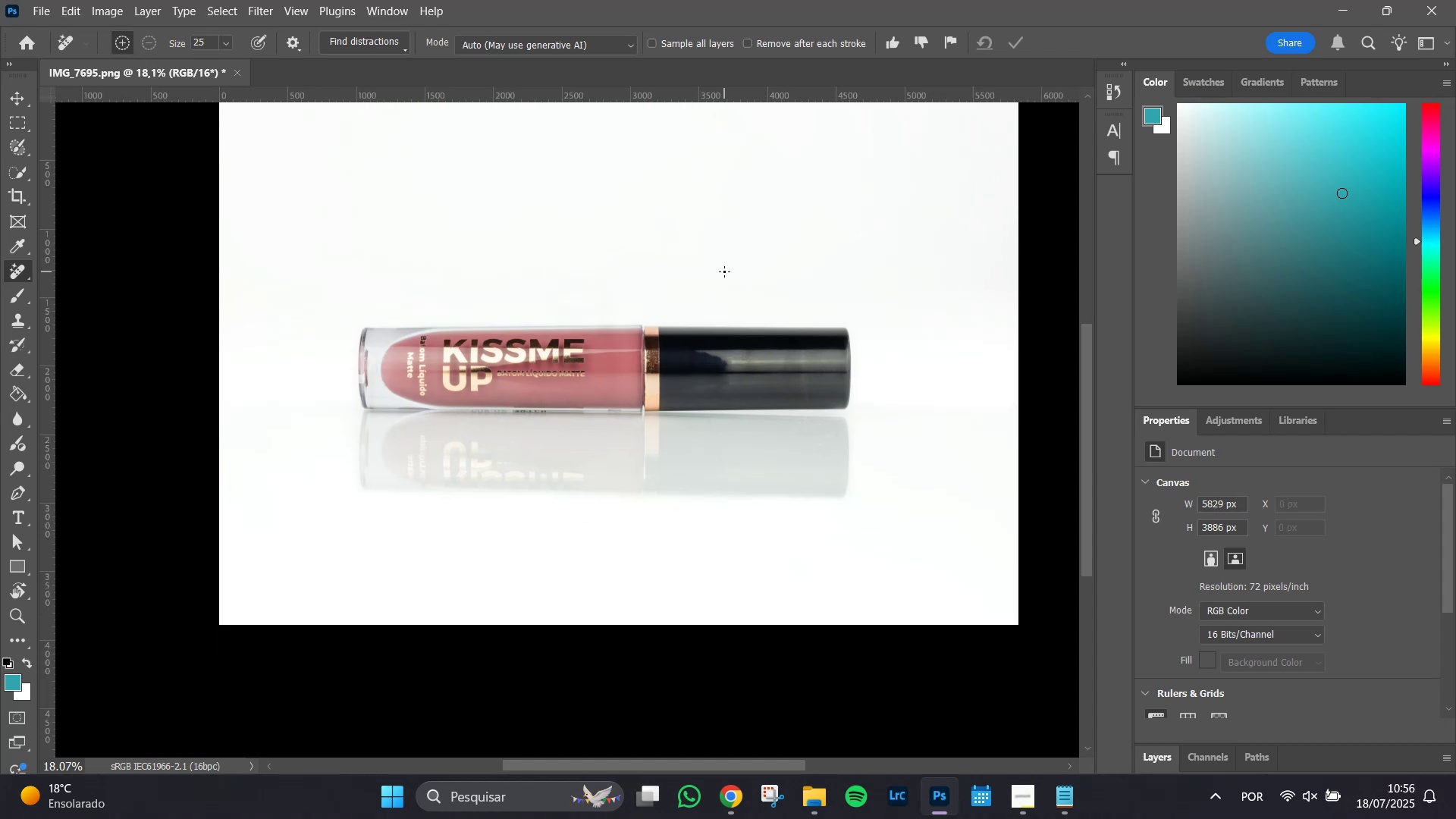 
hold_key(key=Space, duration=1.14)
 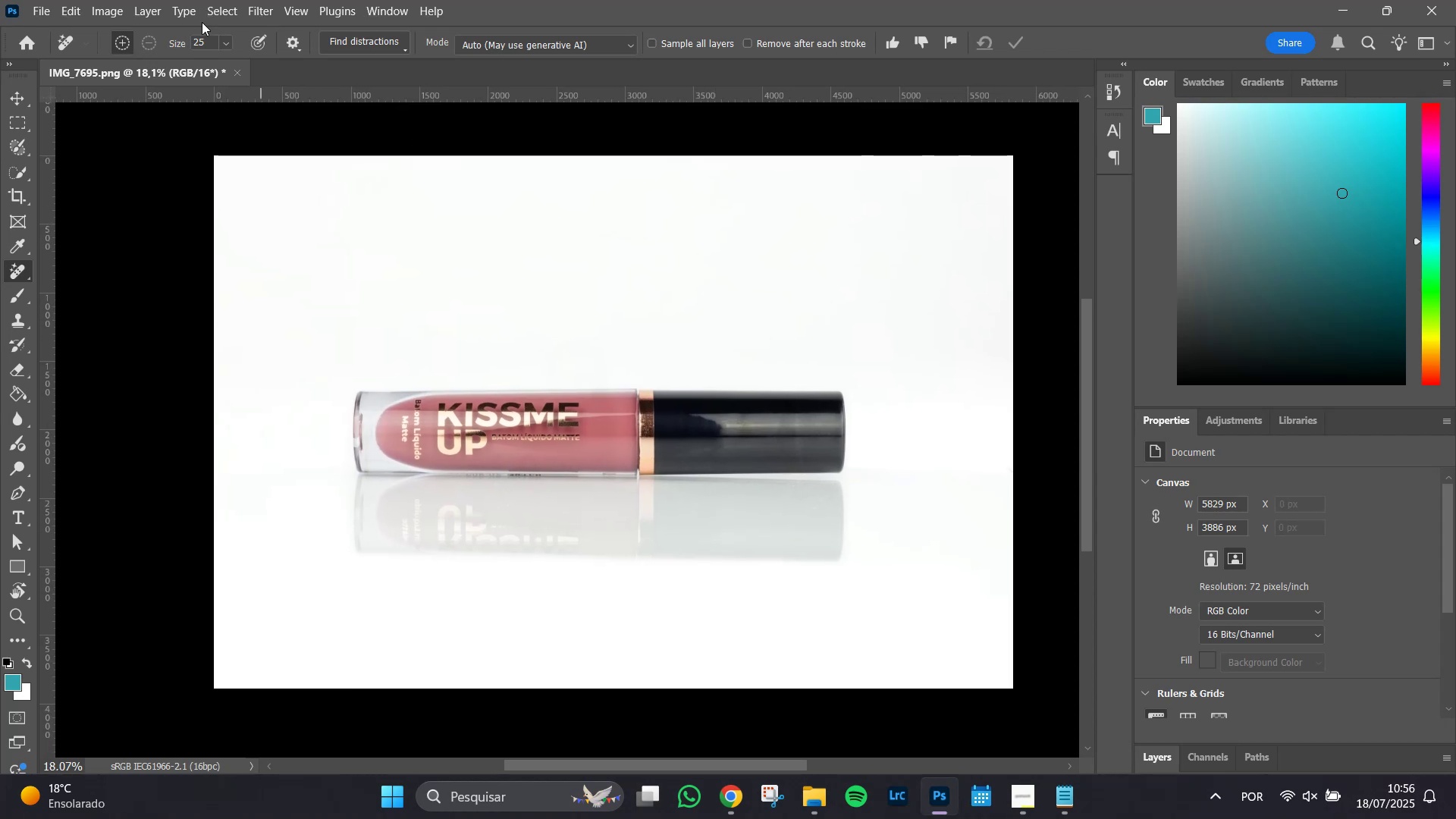 
left_click_drag(start_coordinate=[717, 241], to_coordinate=[712, 305])
 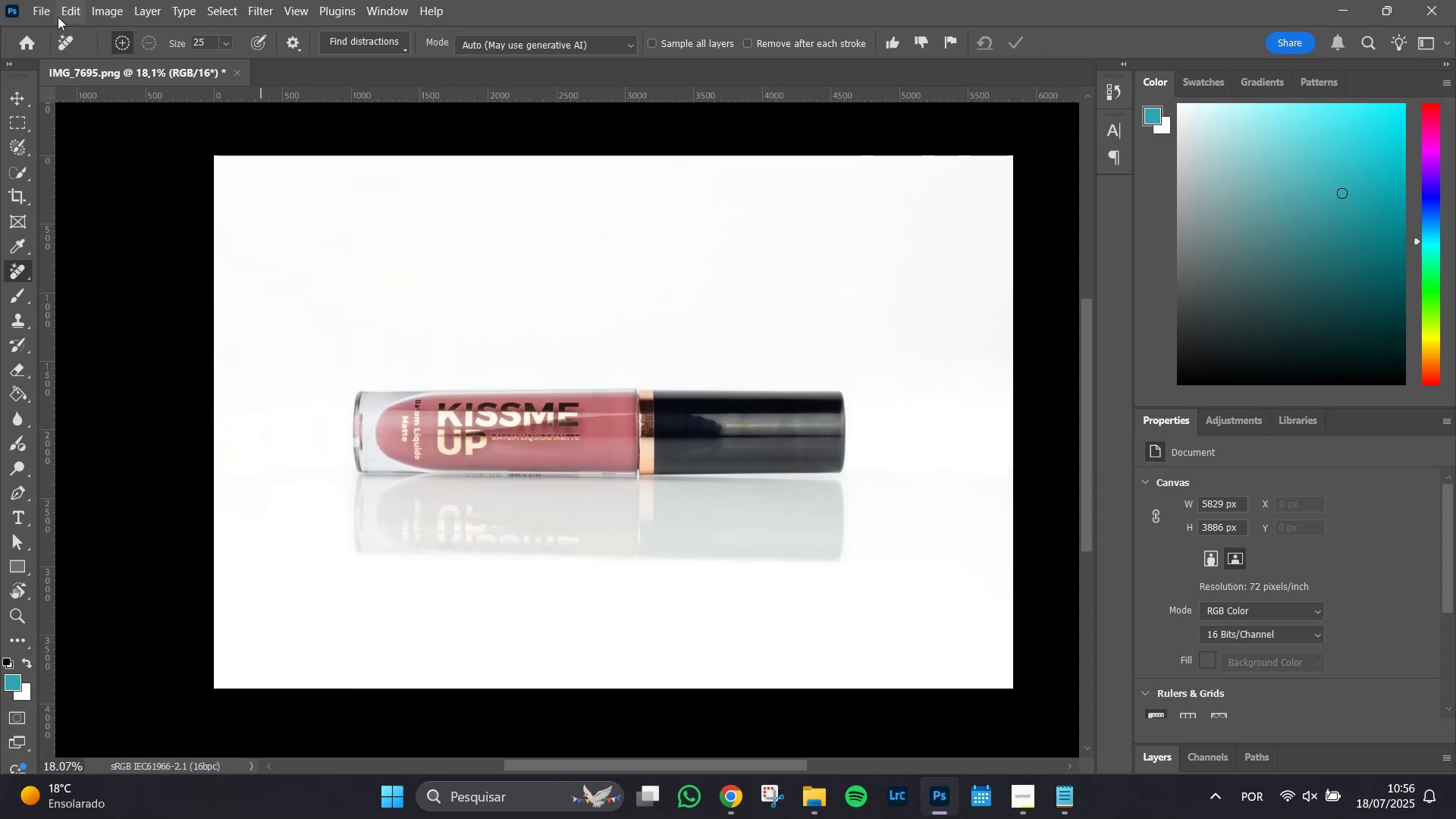 
left_click([37, 12])
 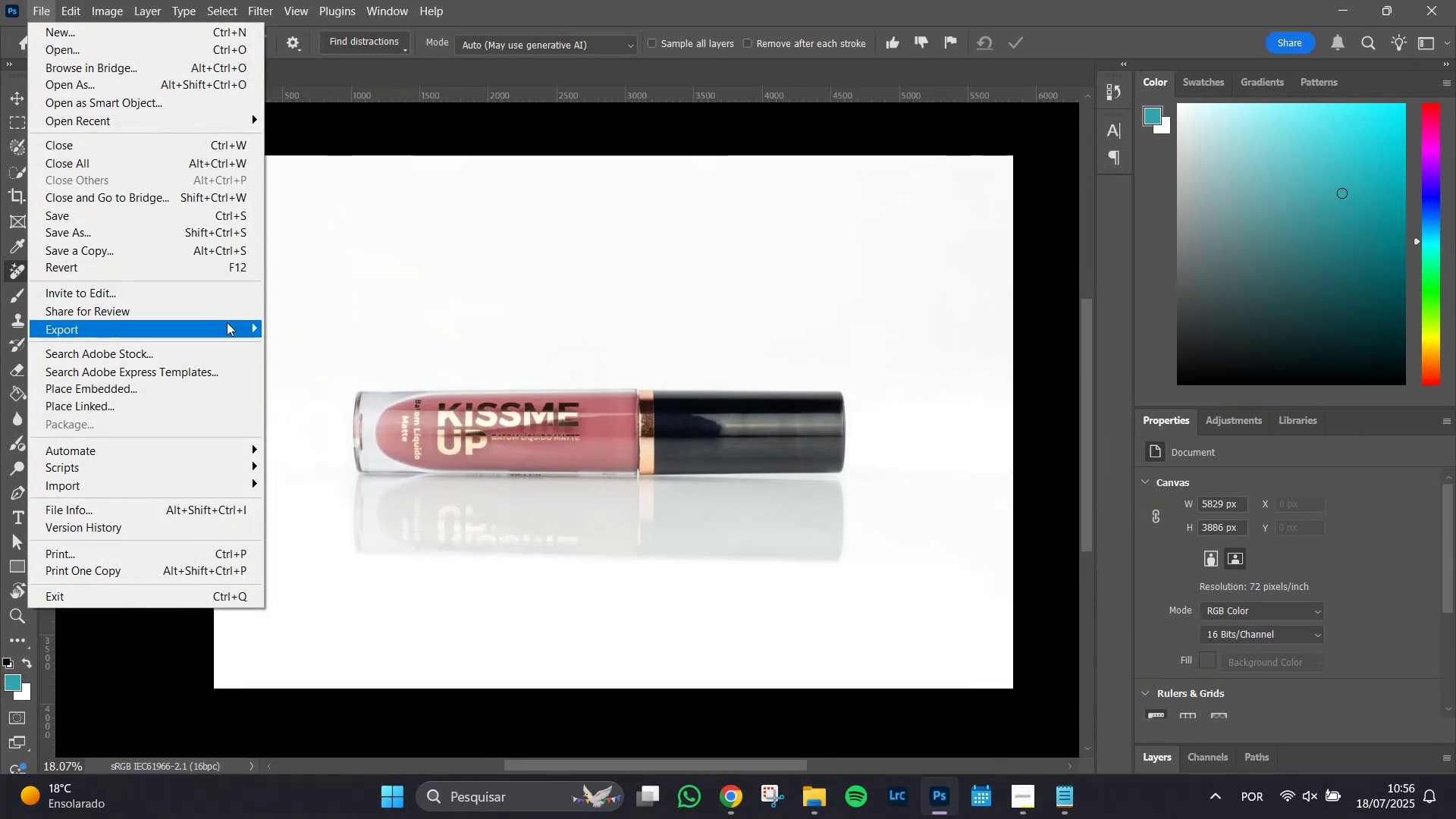 
left_click([227, 322])
 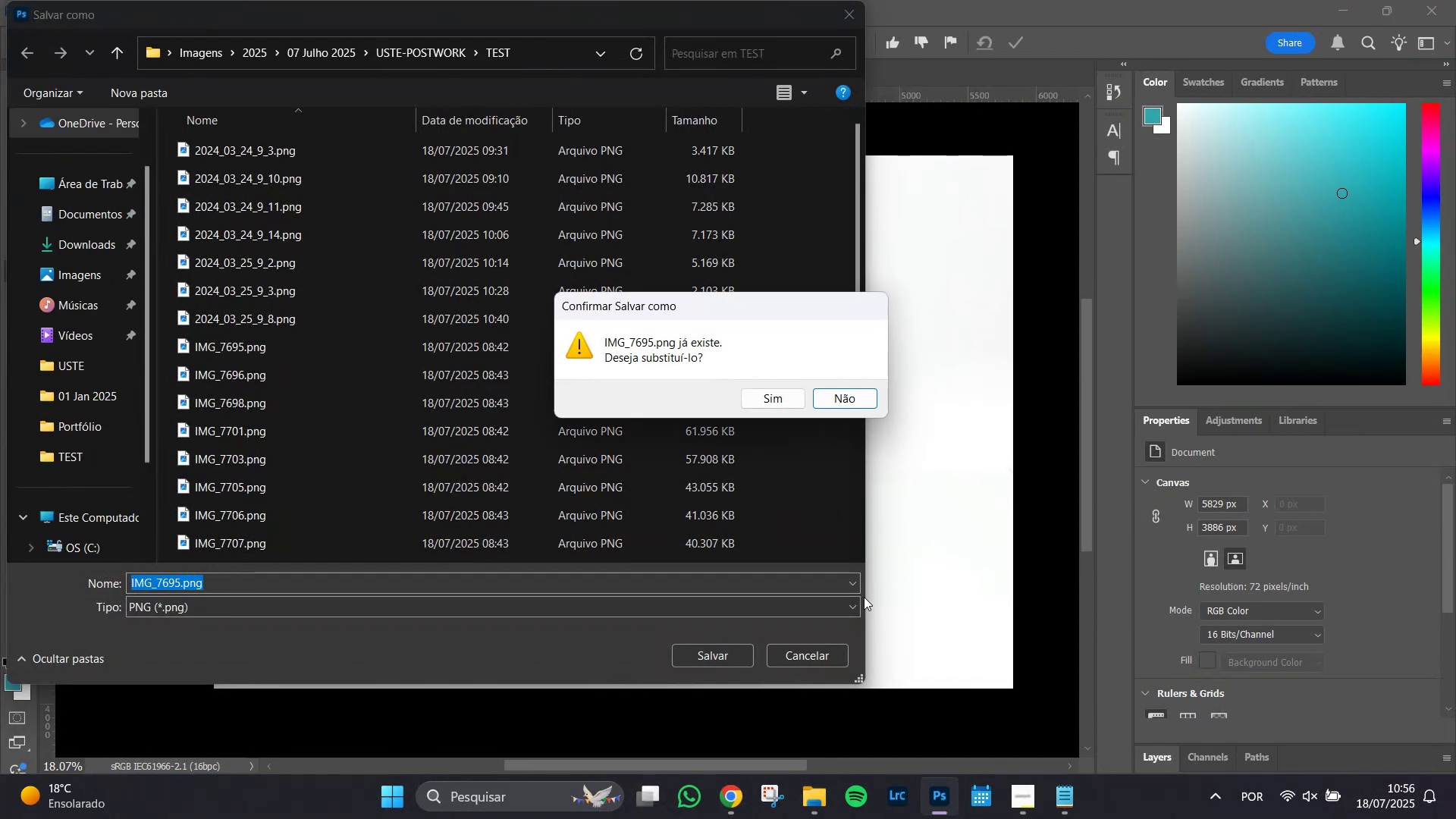 
left_click([771, 400])
 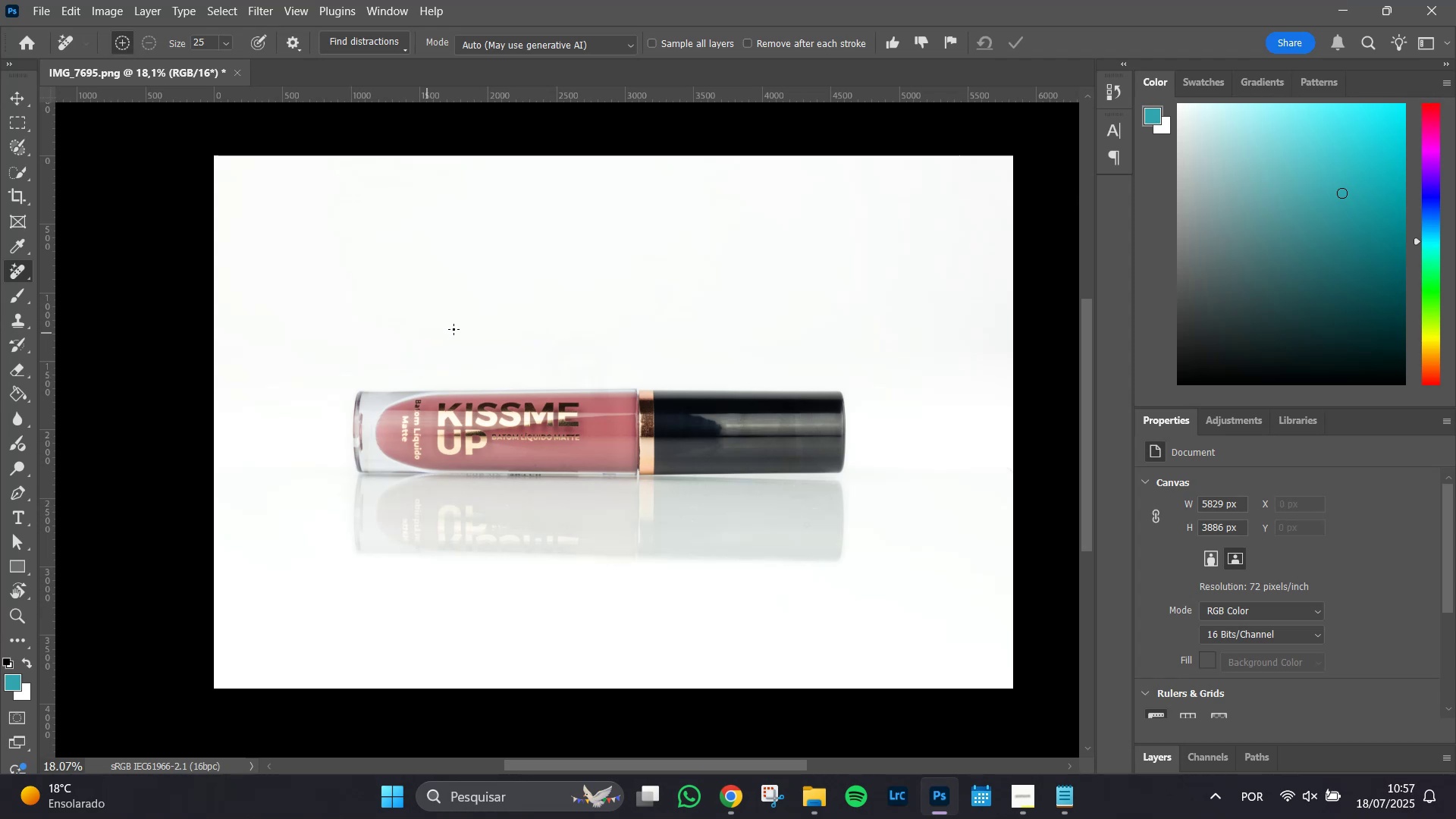 